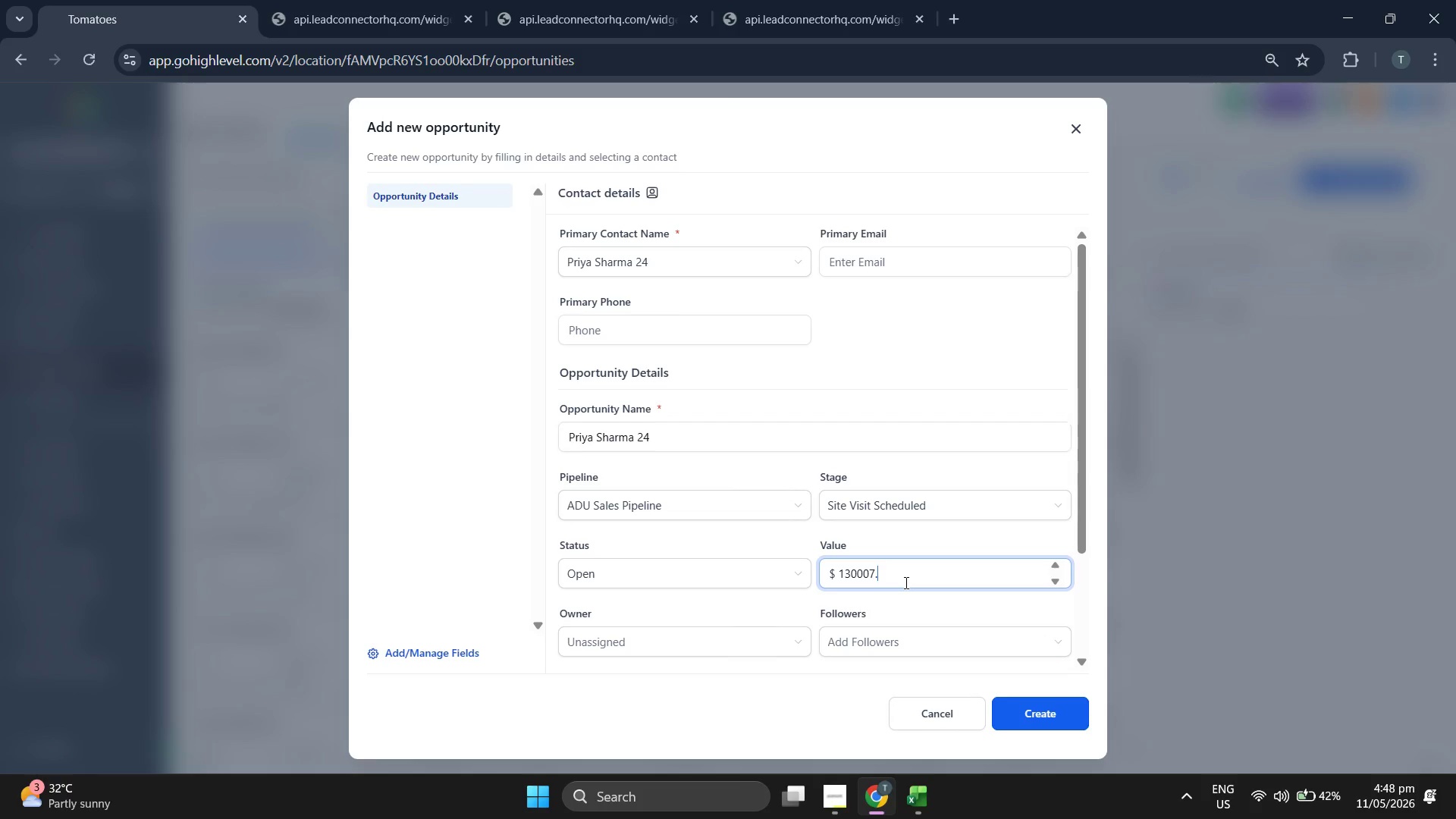 
type(00)
 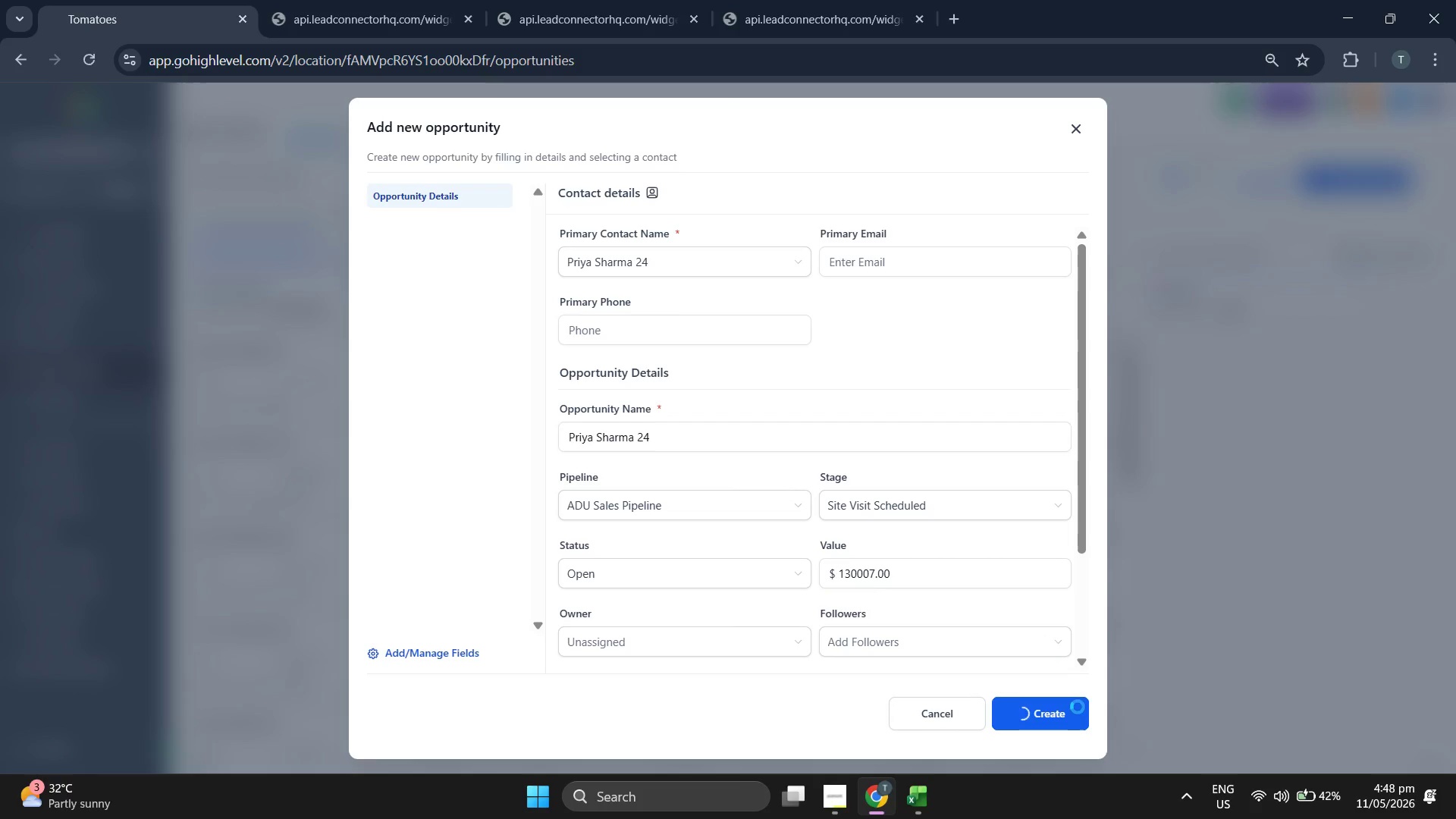 
left_click([1067, 707])
 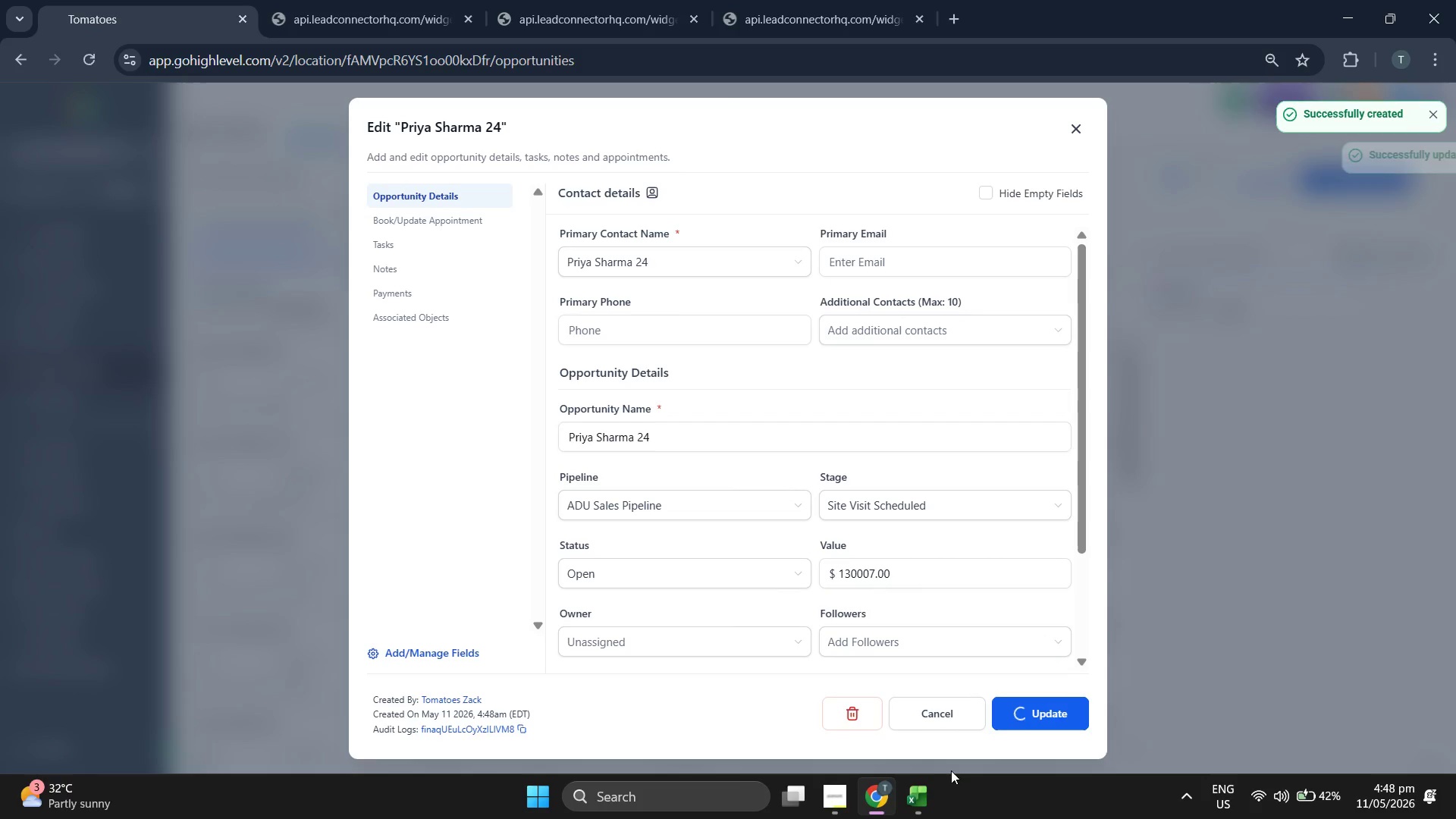 
left_click([923, 789])
 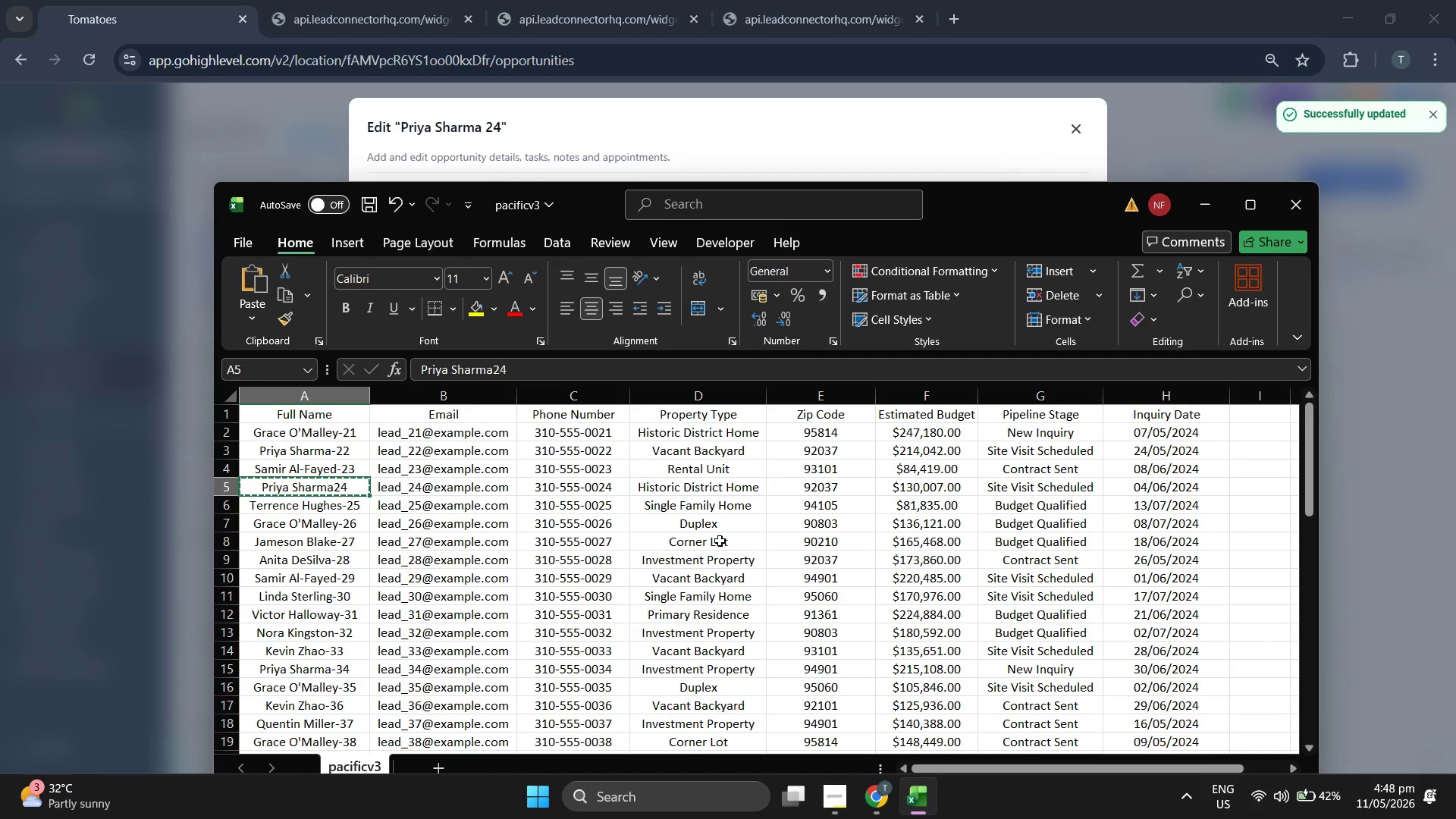 
key(ArrowDown)
 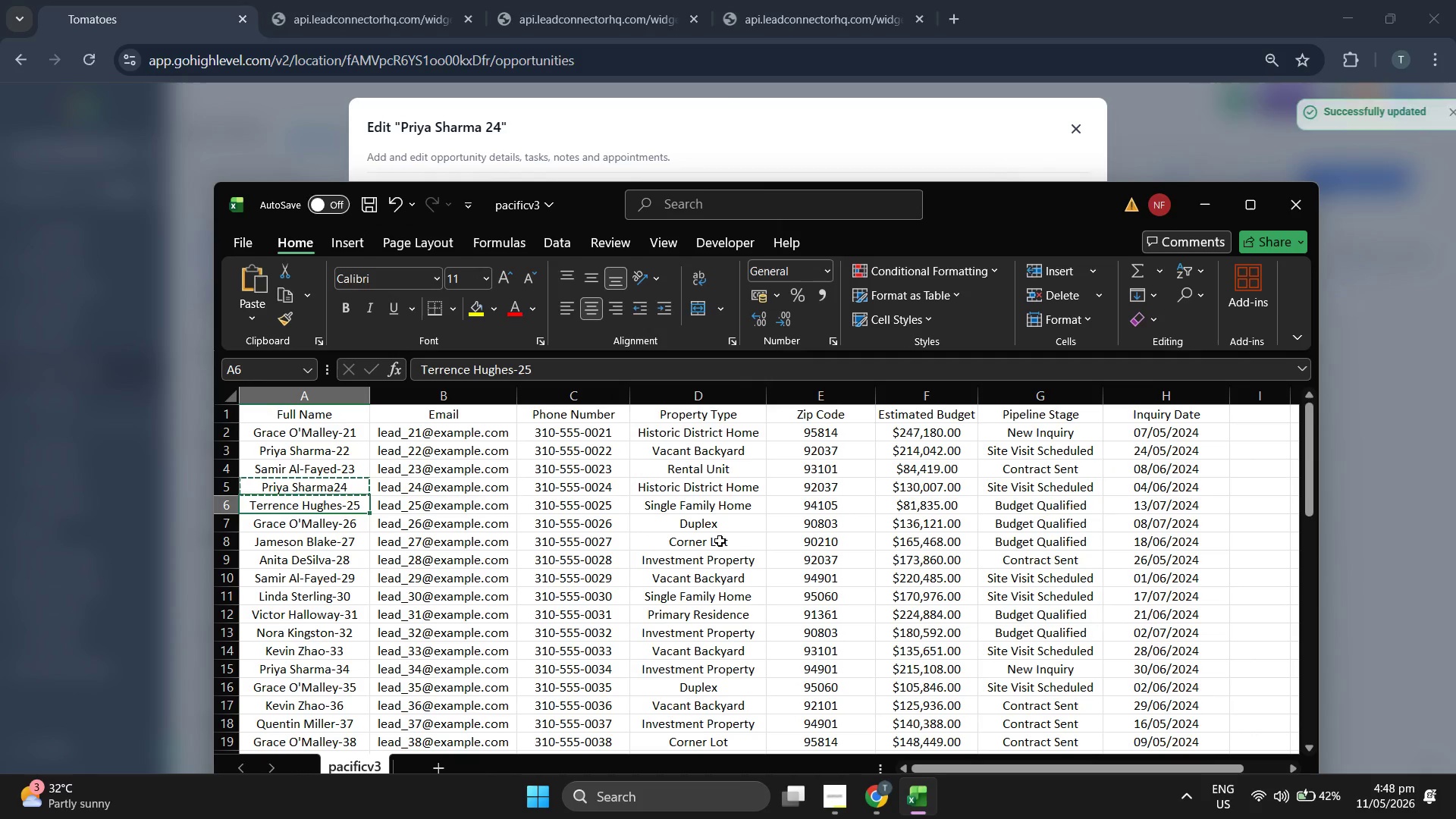 
key(Control+C)
 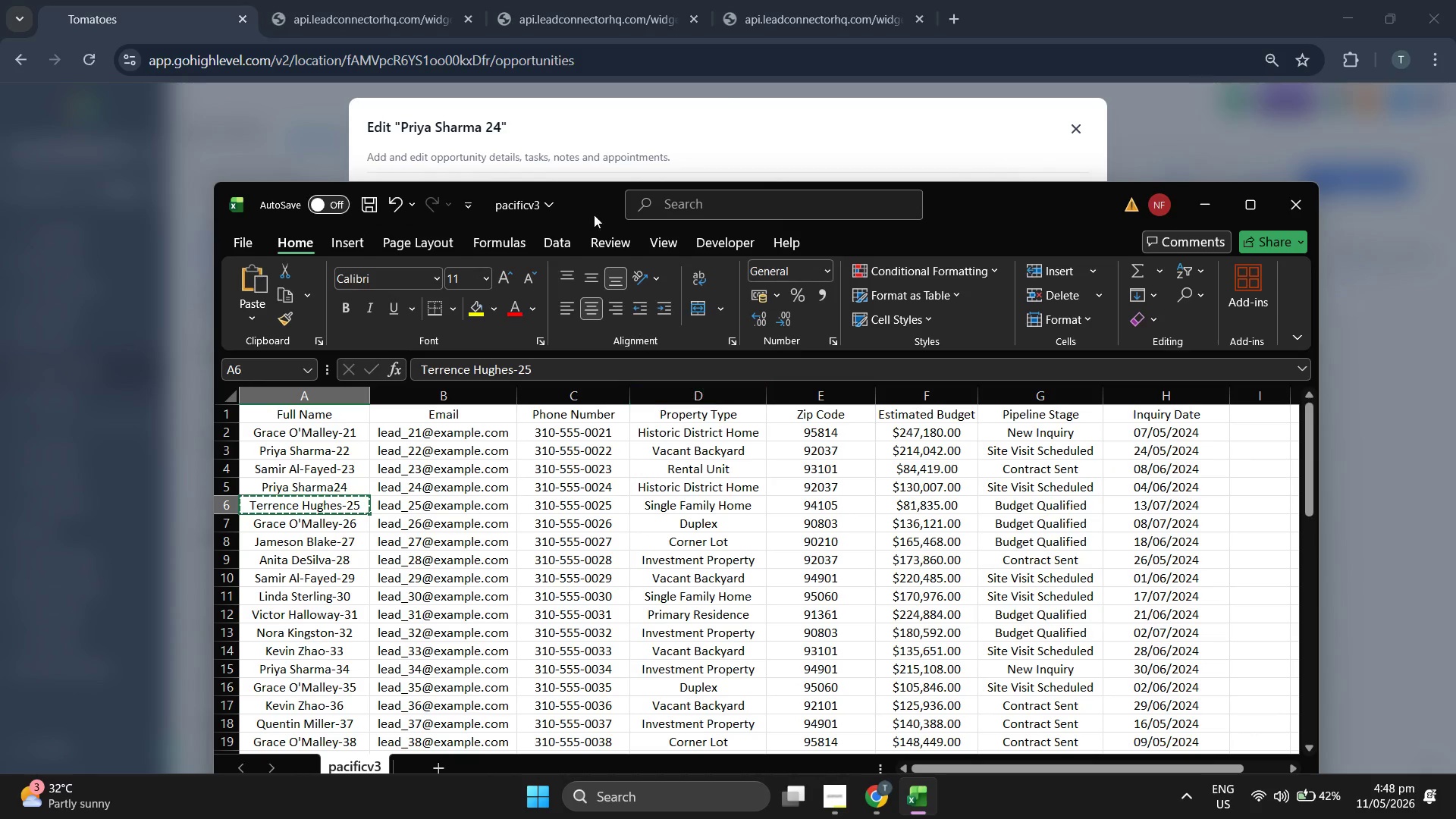 
left_click([793, 141])
 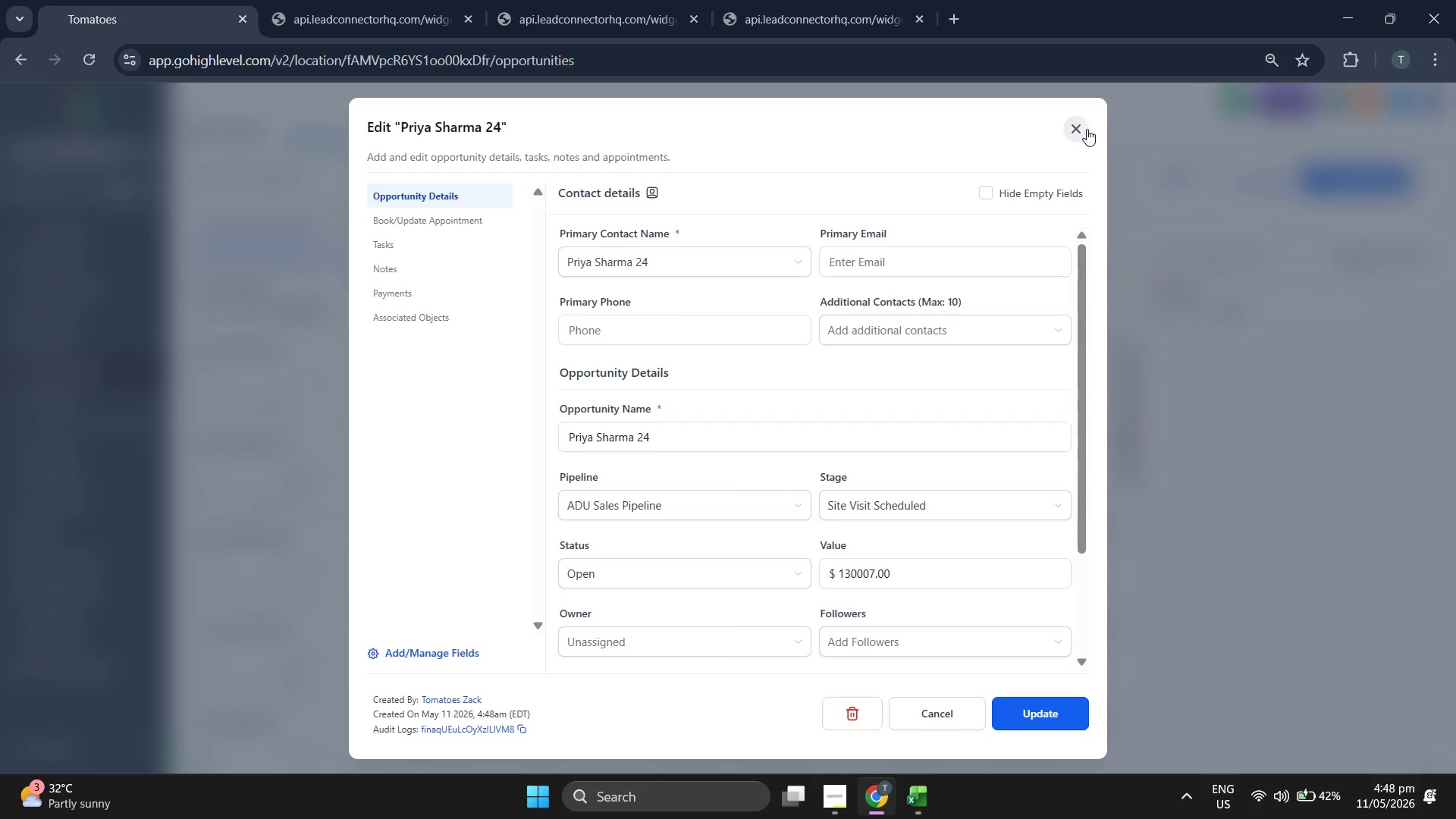 
double_click([1082, 127])
 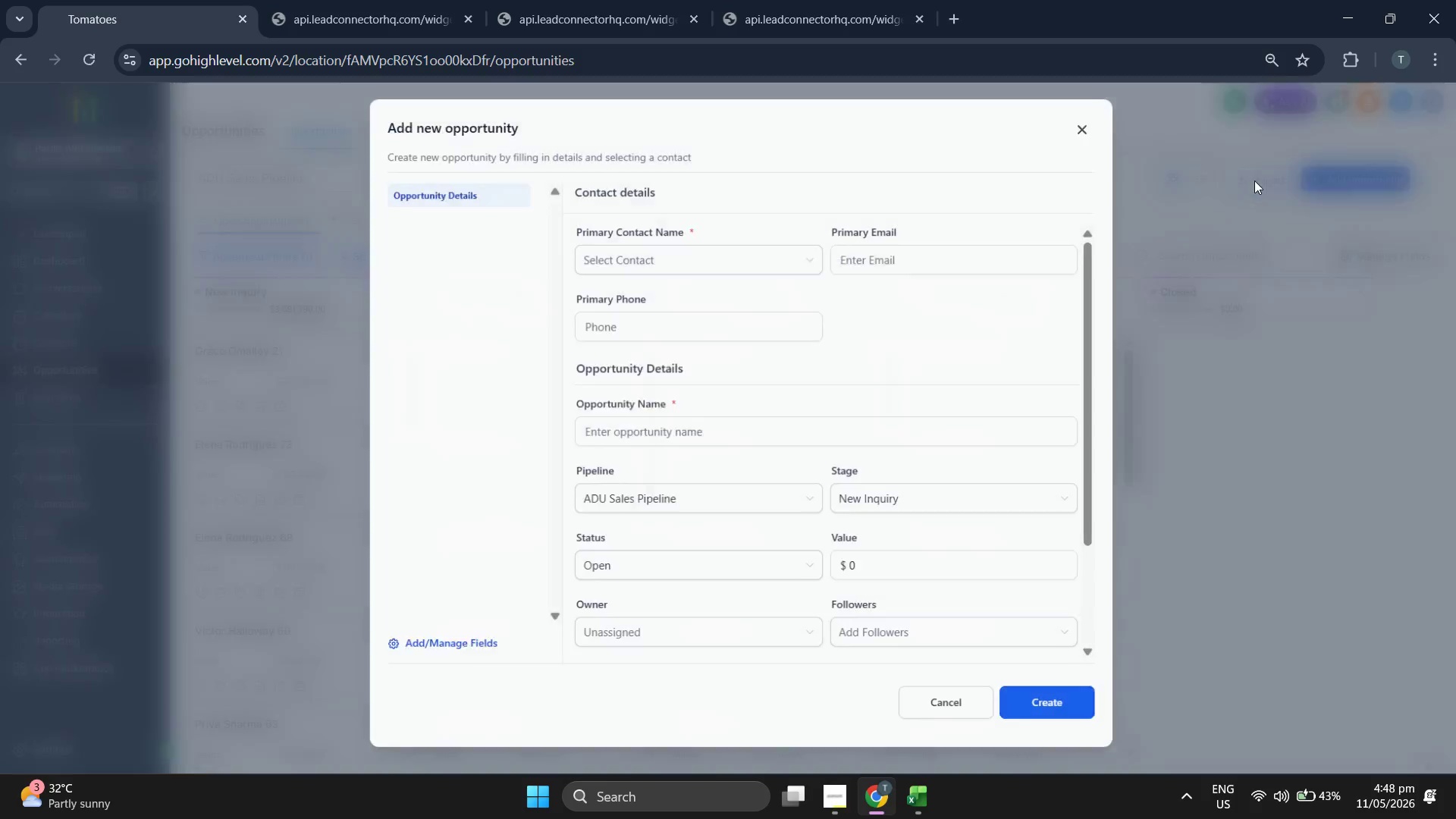 
key(Control+V)
 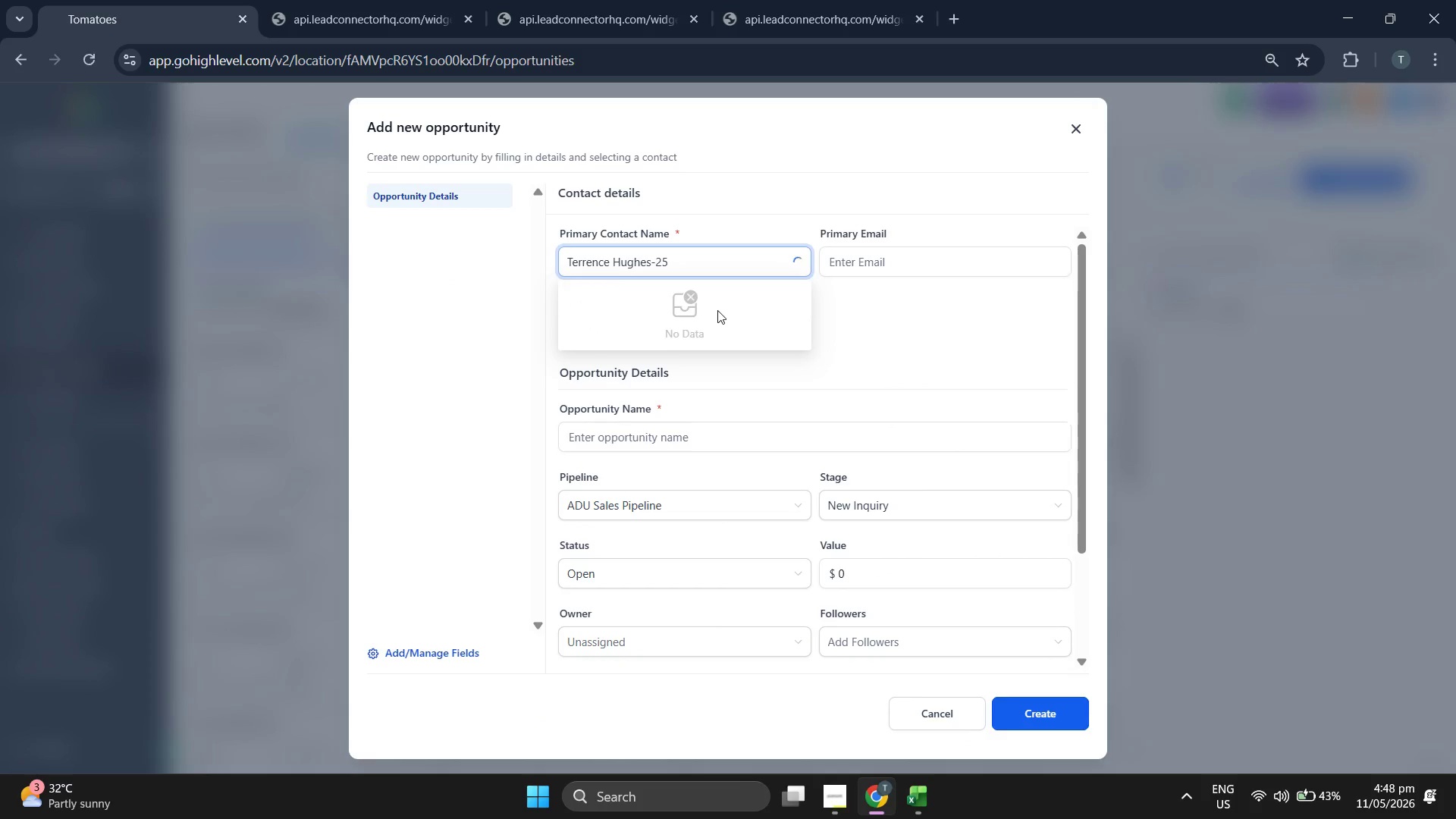 
left_click([725, 330])
 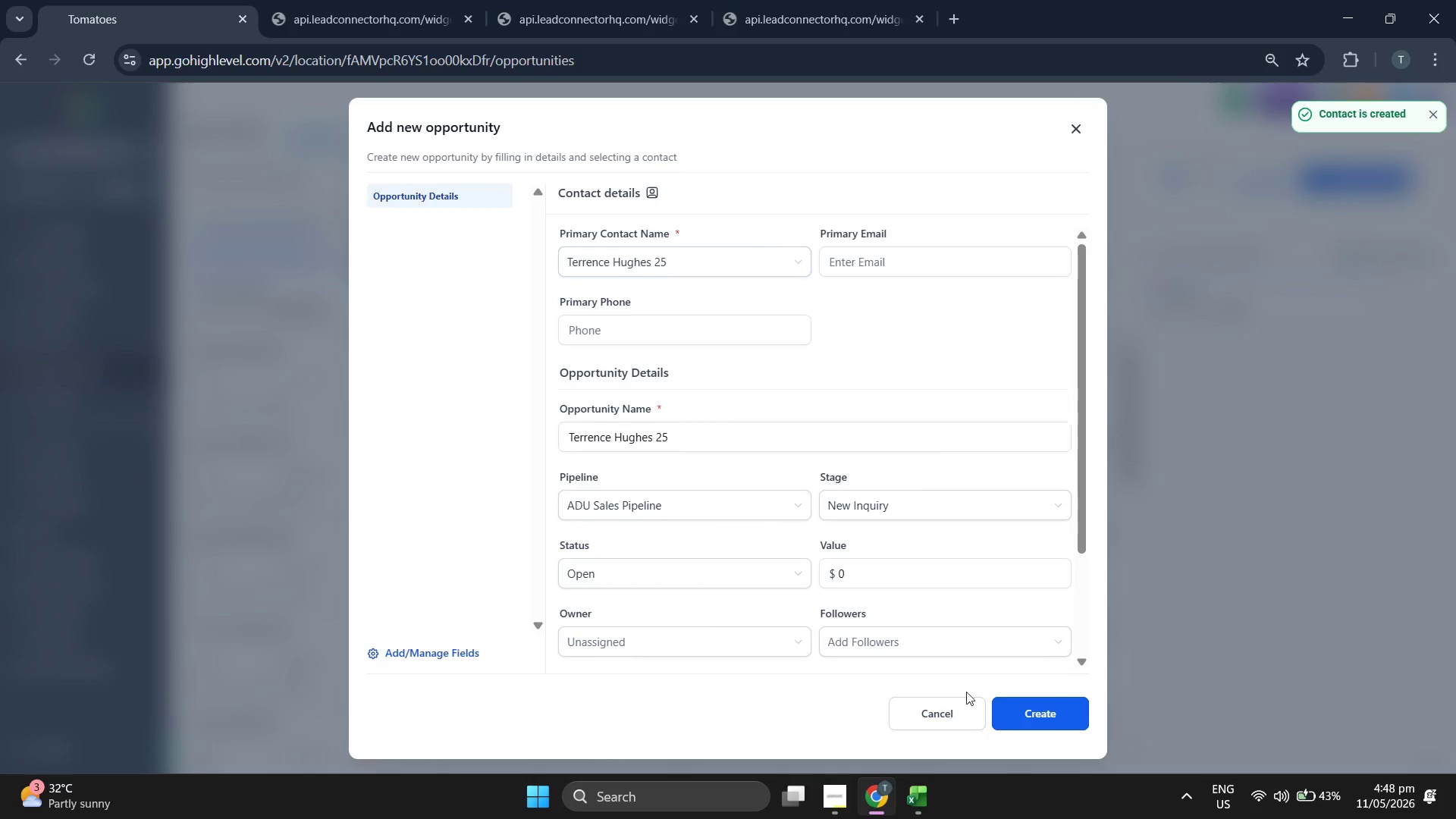 
left_click([930, 811])
 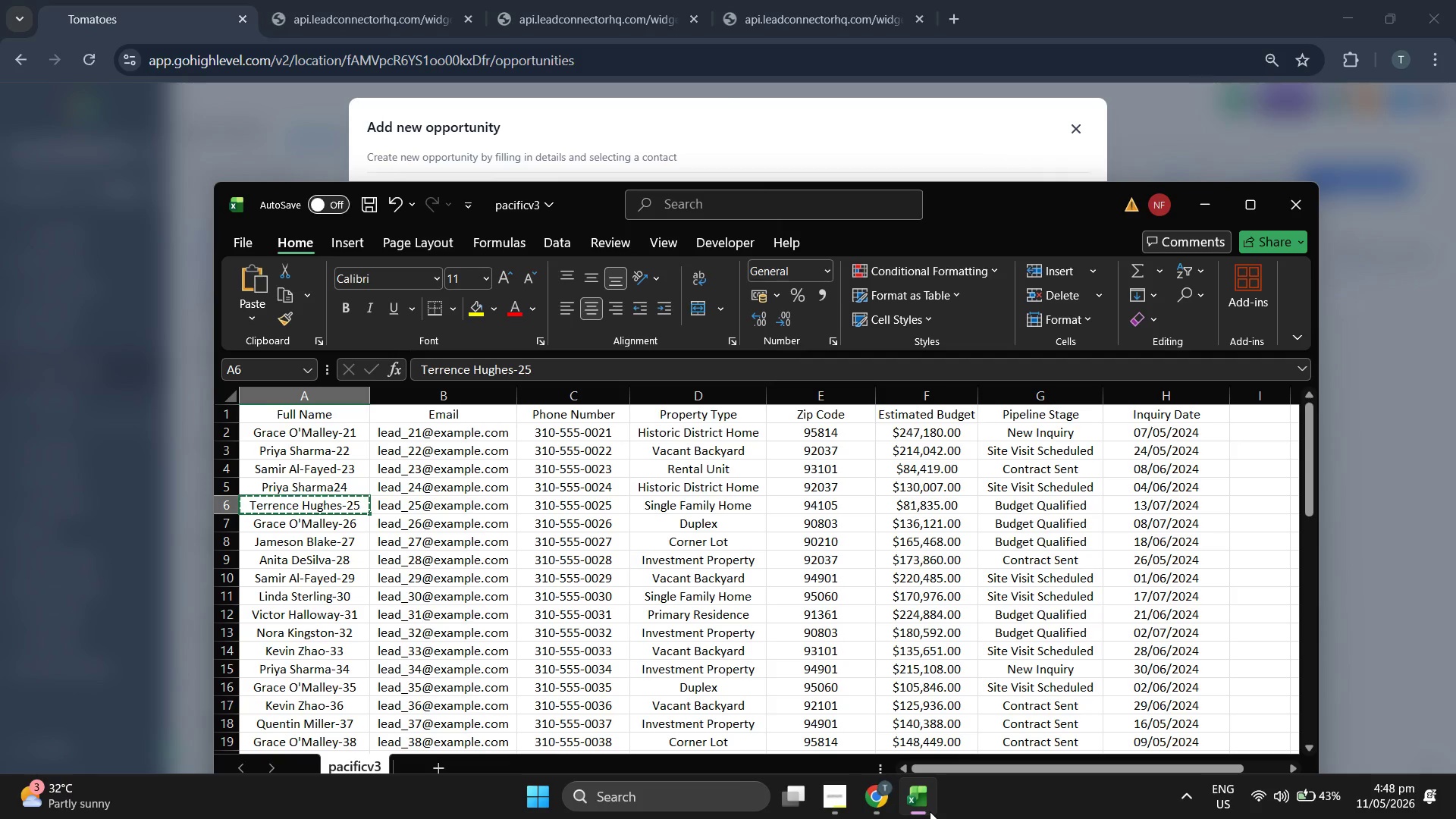 
left_click([930, 811])
 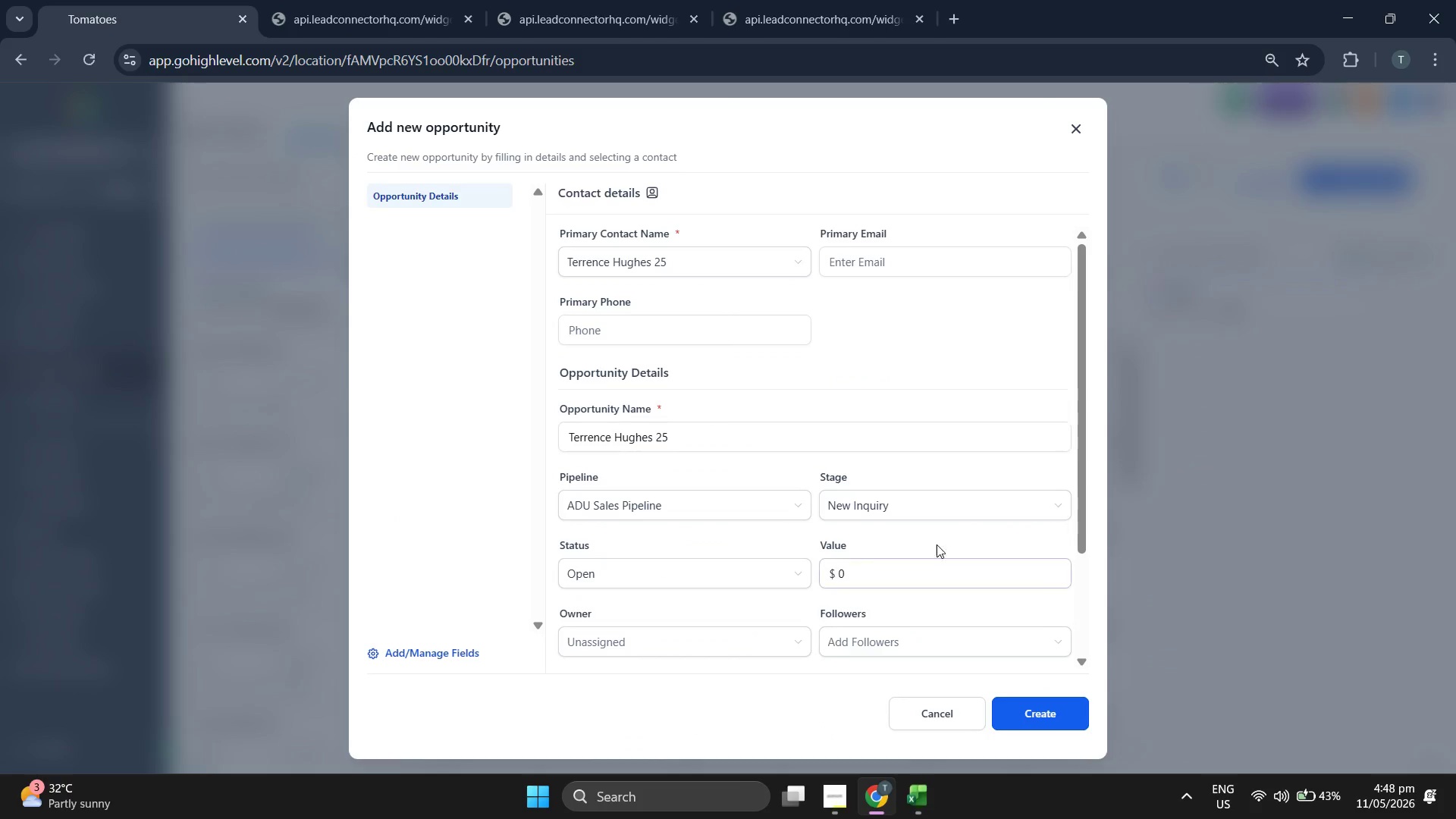 
left_click([942, 507])
 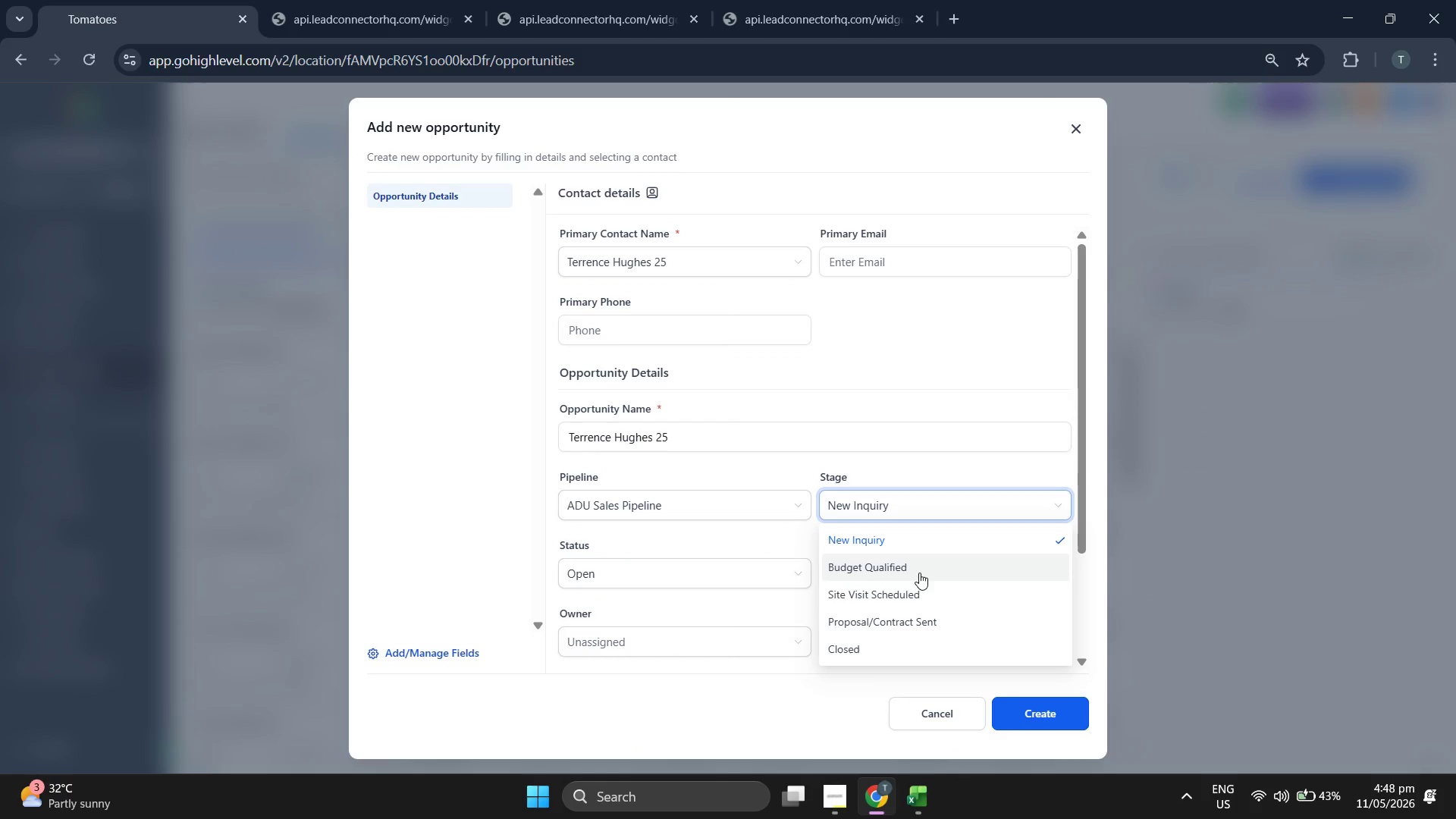 
left_click([917, 570])
 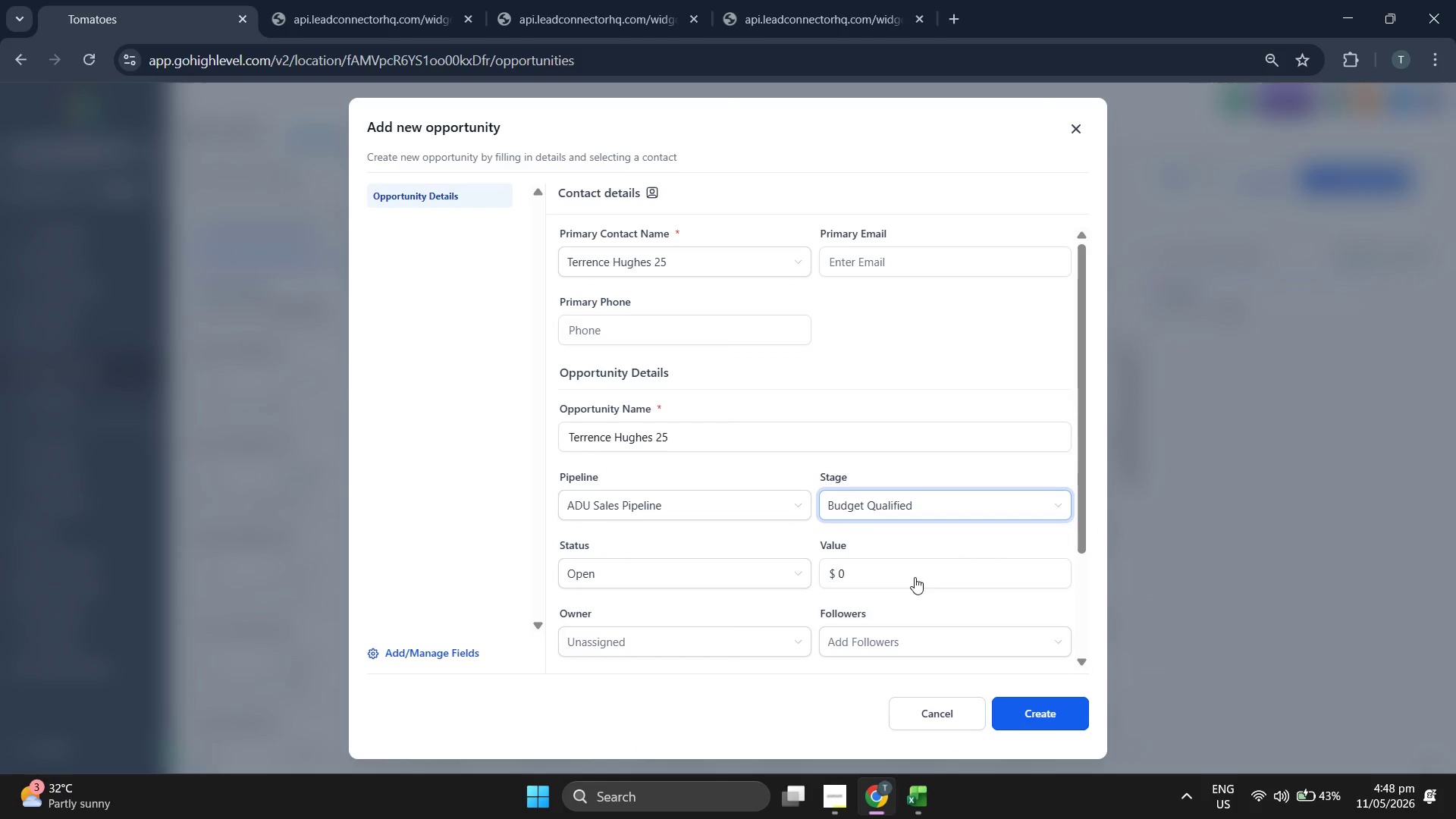 
left_click([913, 576])
 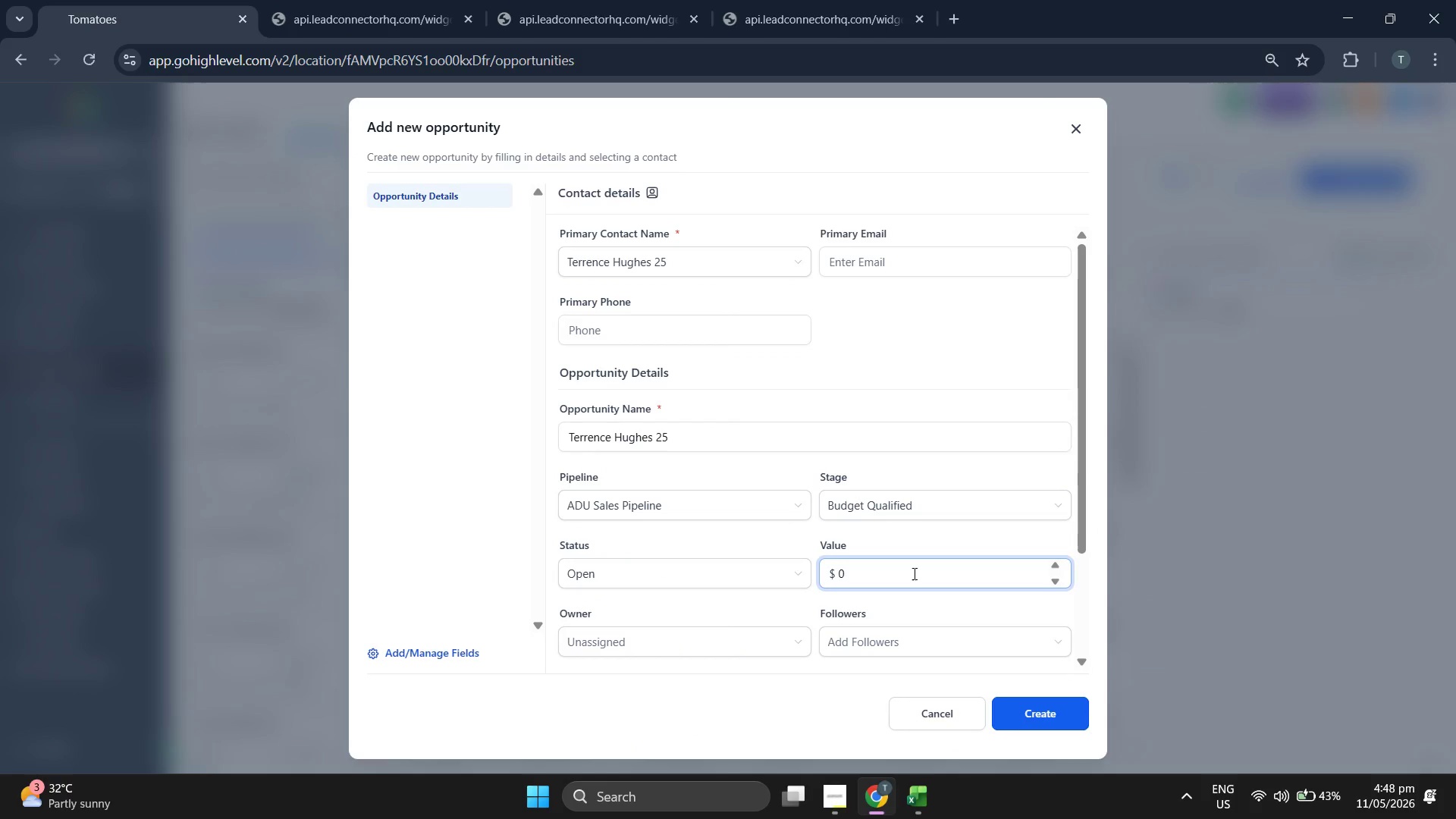 
key(Backspace)
type(81)
key(Backspace)
type(5135.)
 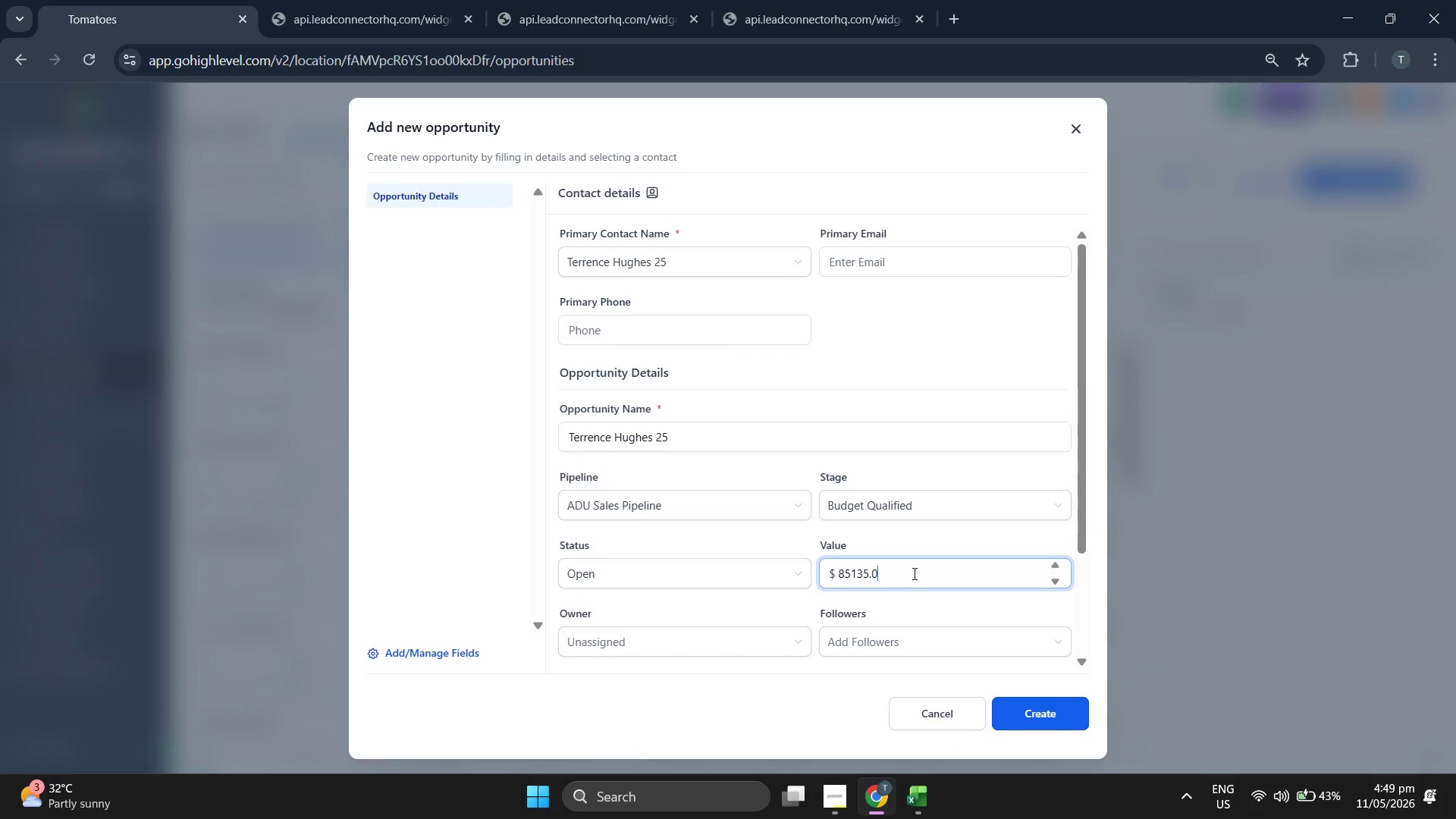 
type(00)
 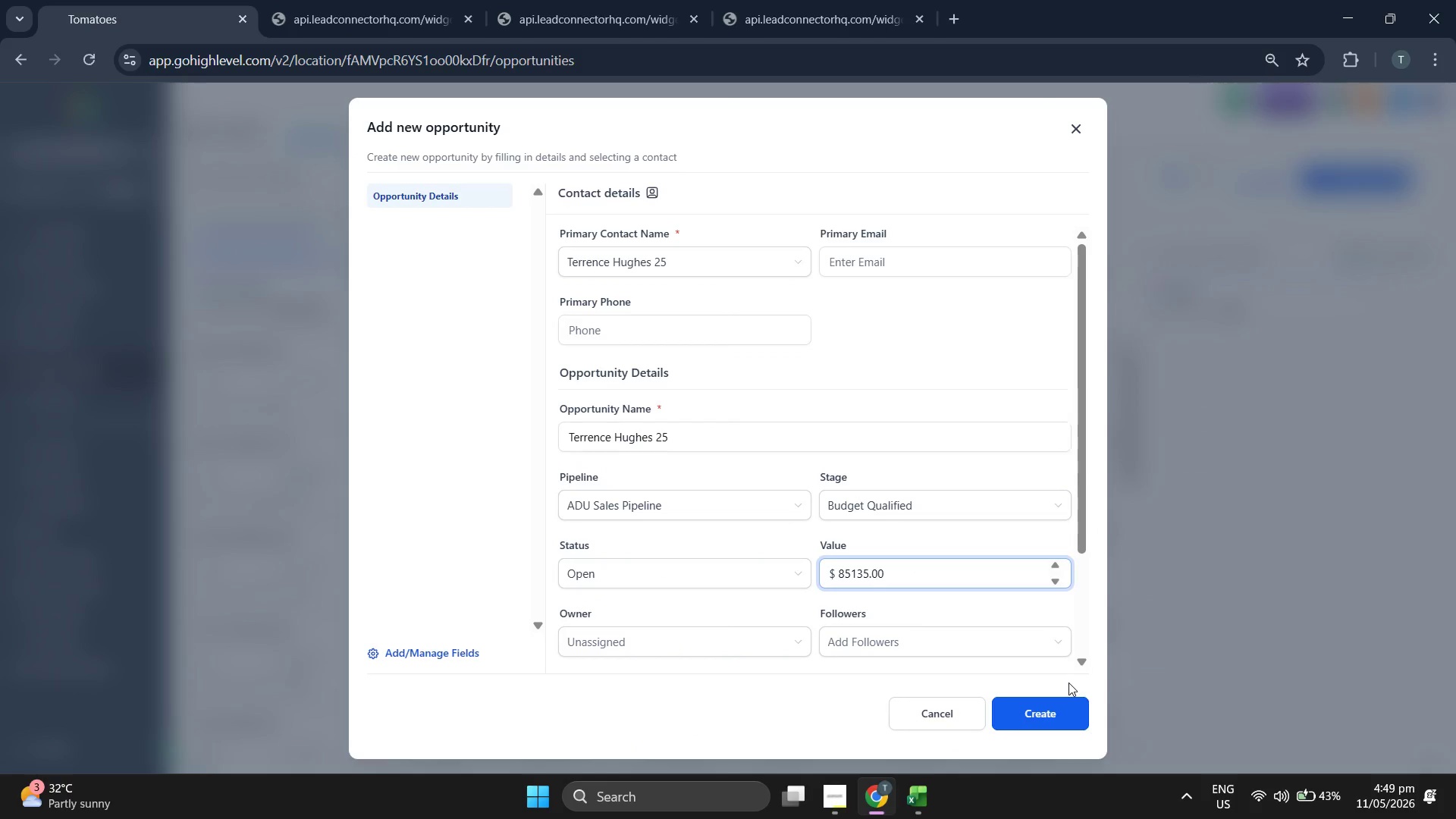 
left_click([1059, 698])
 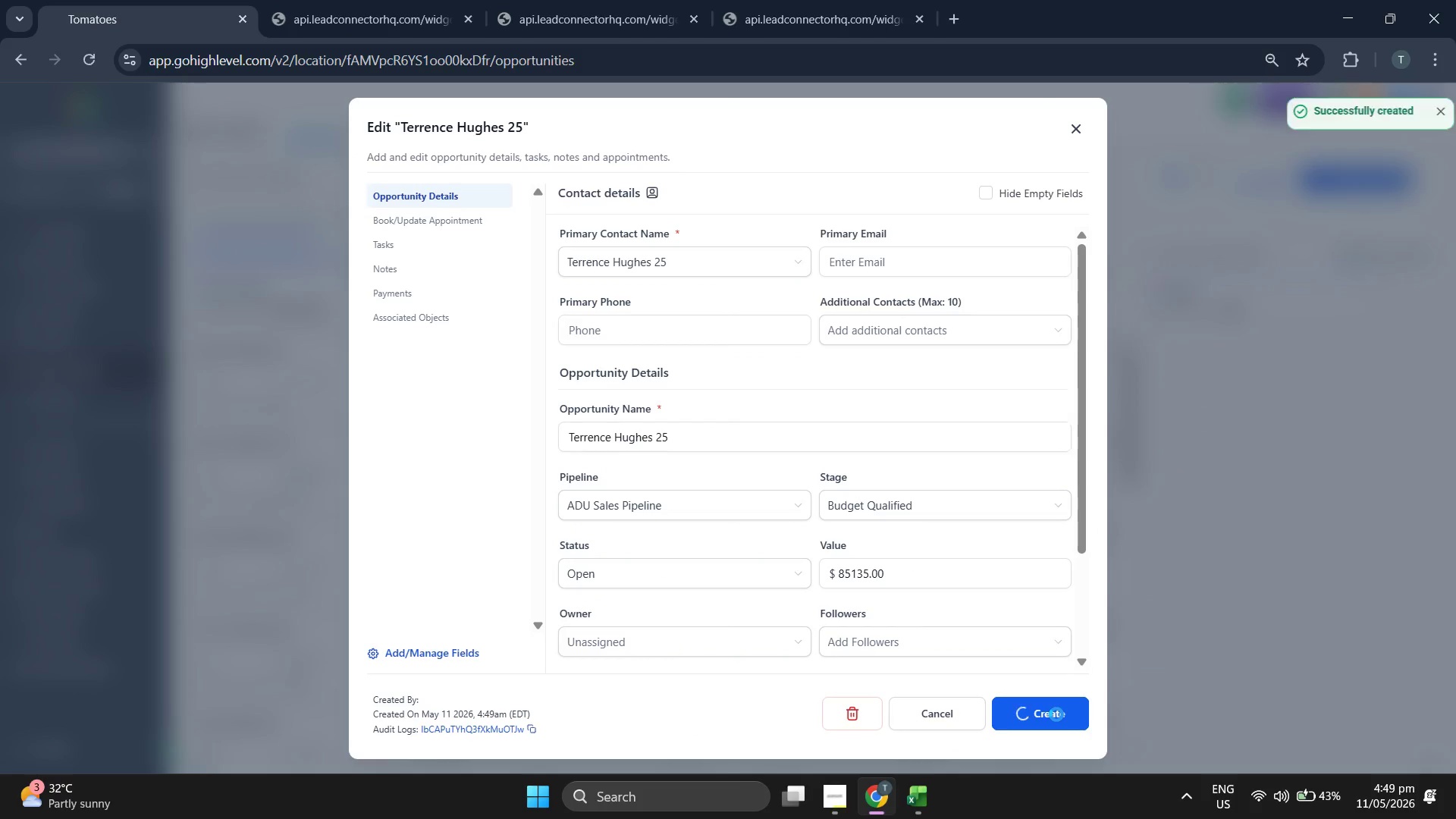 
left_click([1055, 711])
 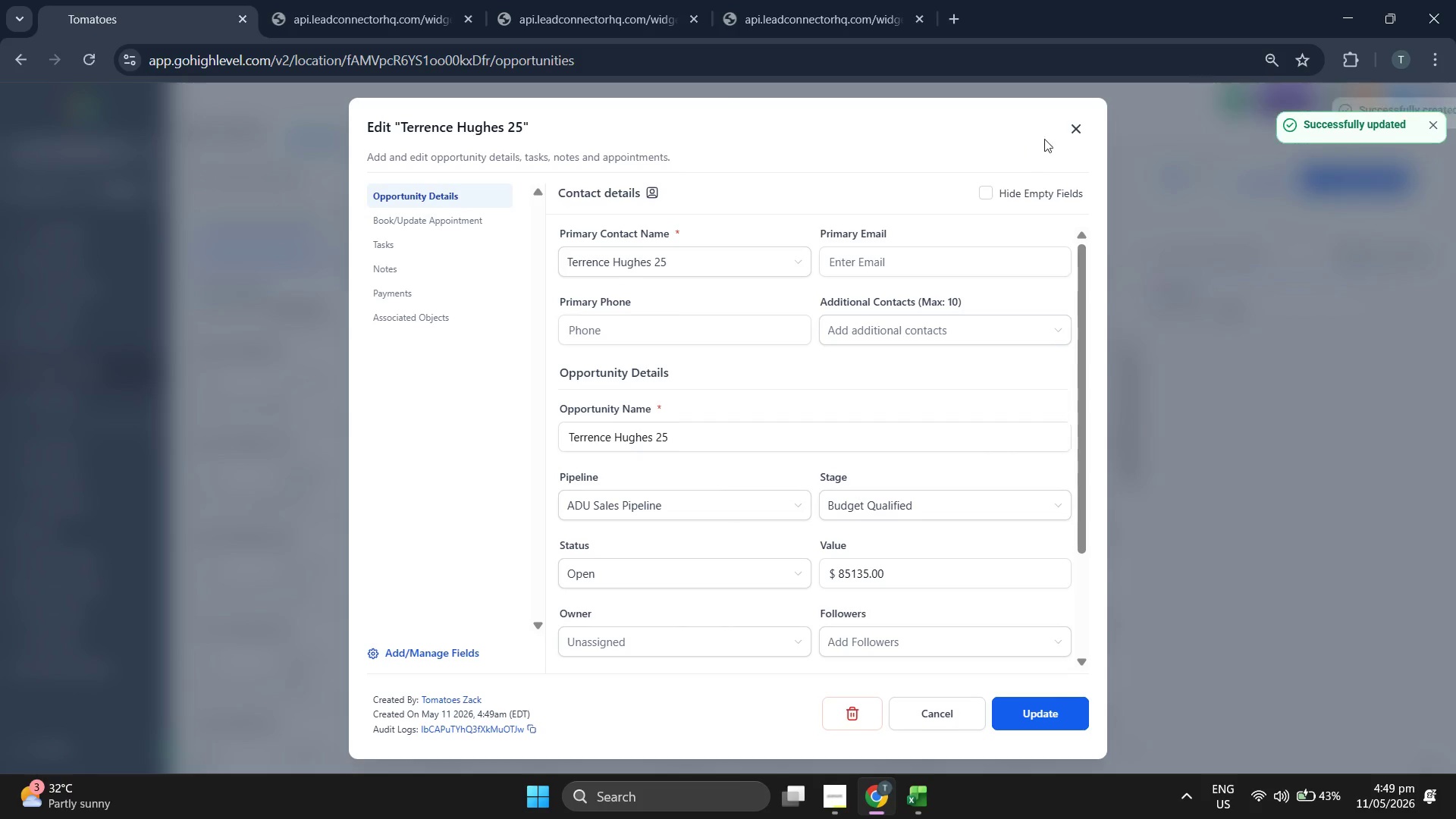 
left_click([1082, 120])
 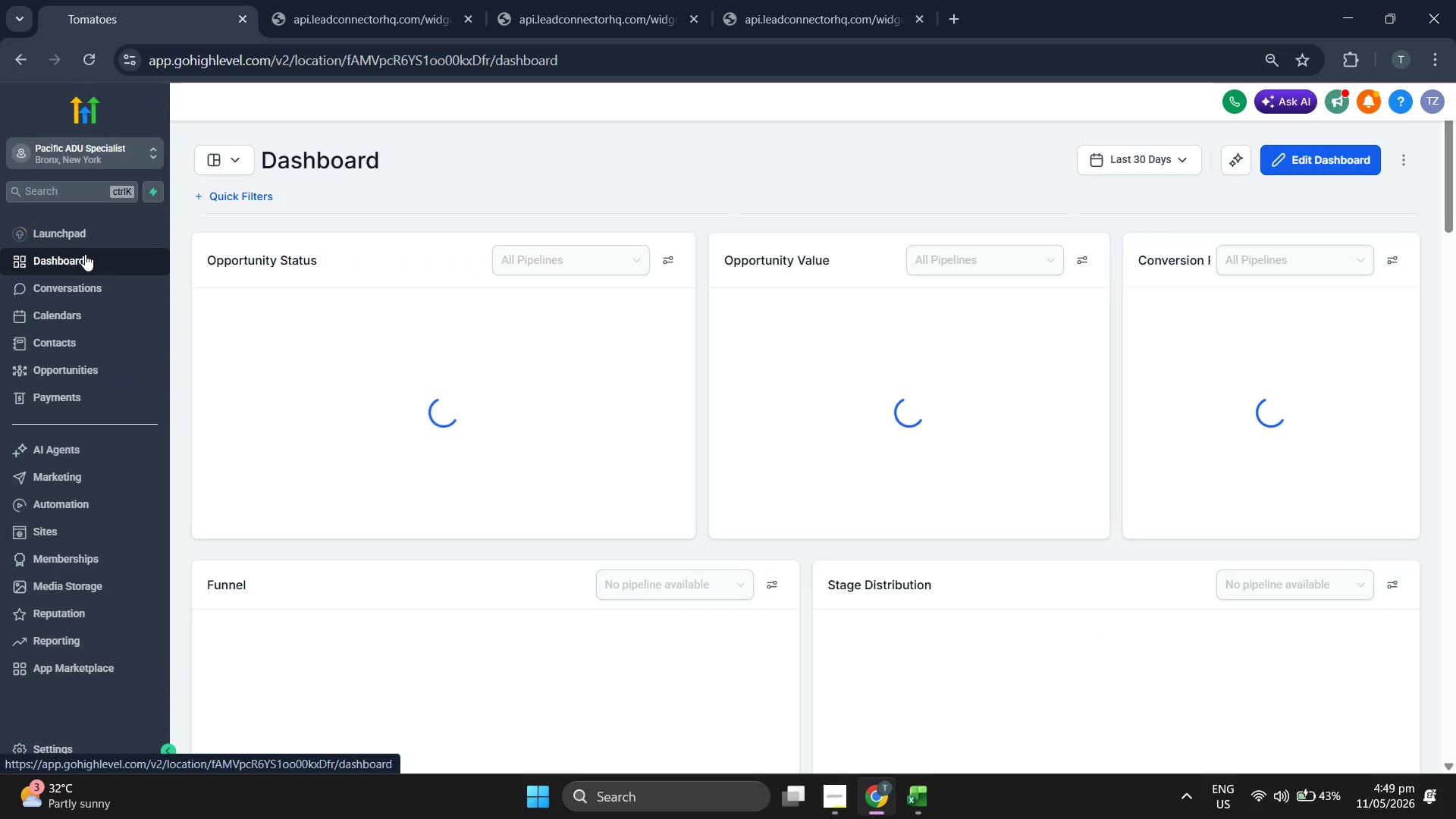 
wait(6.98)
 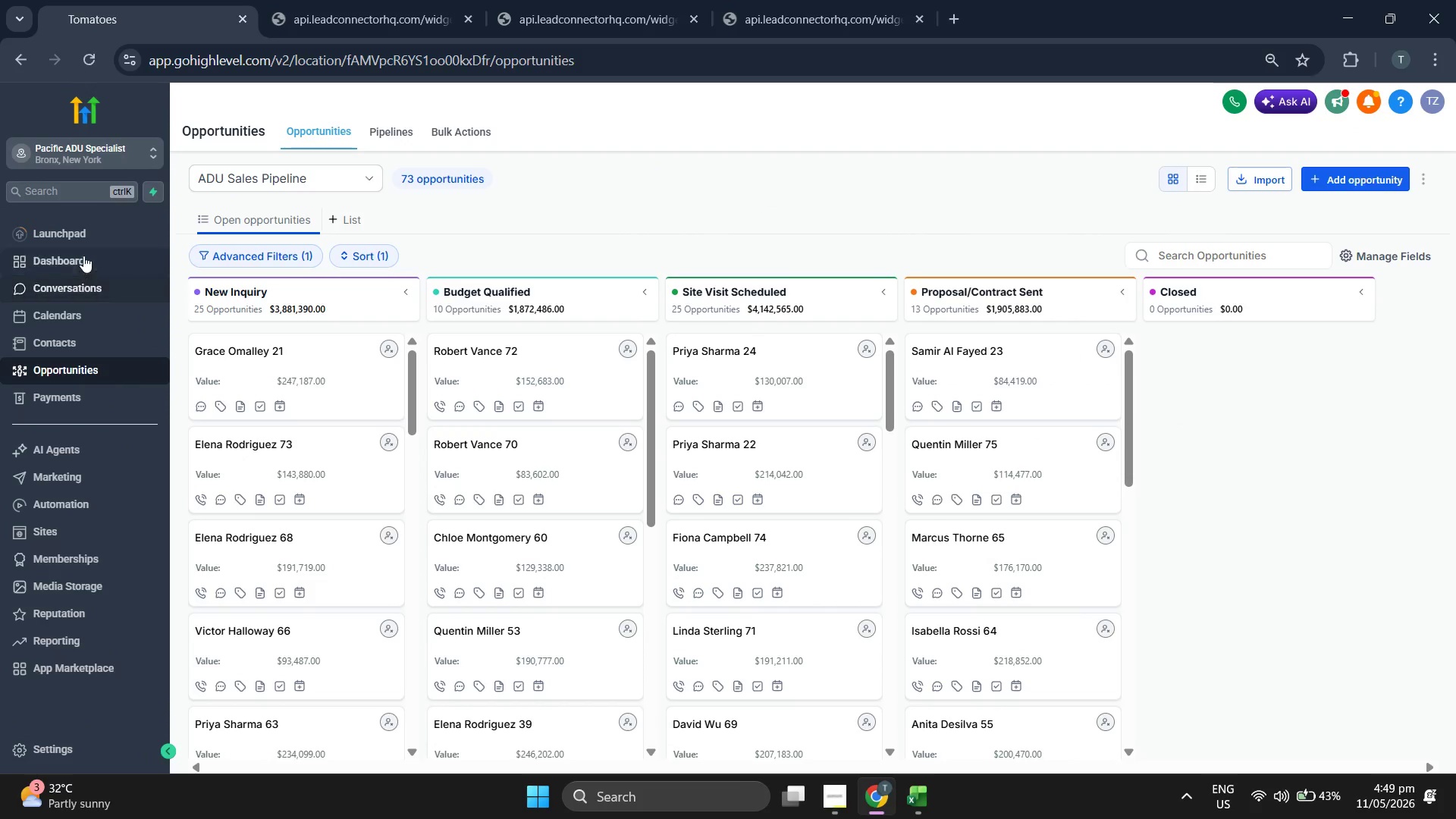 
left_click([87, 362])
 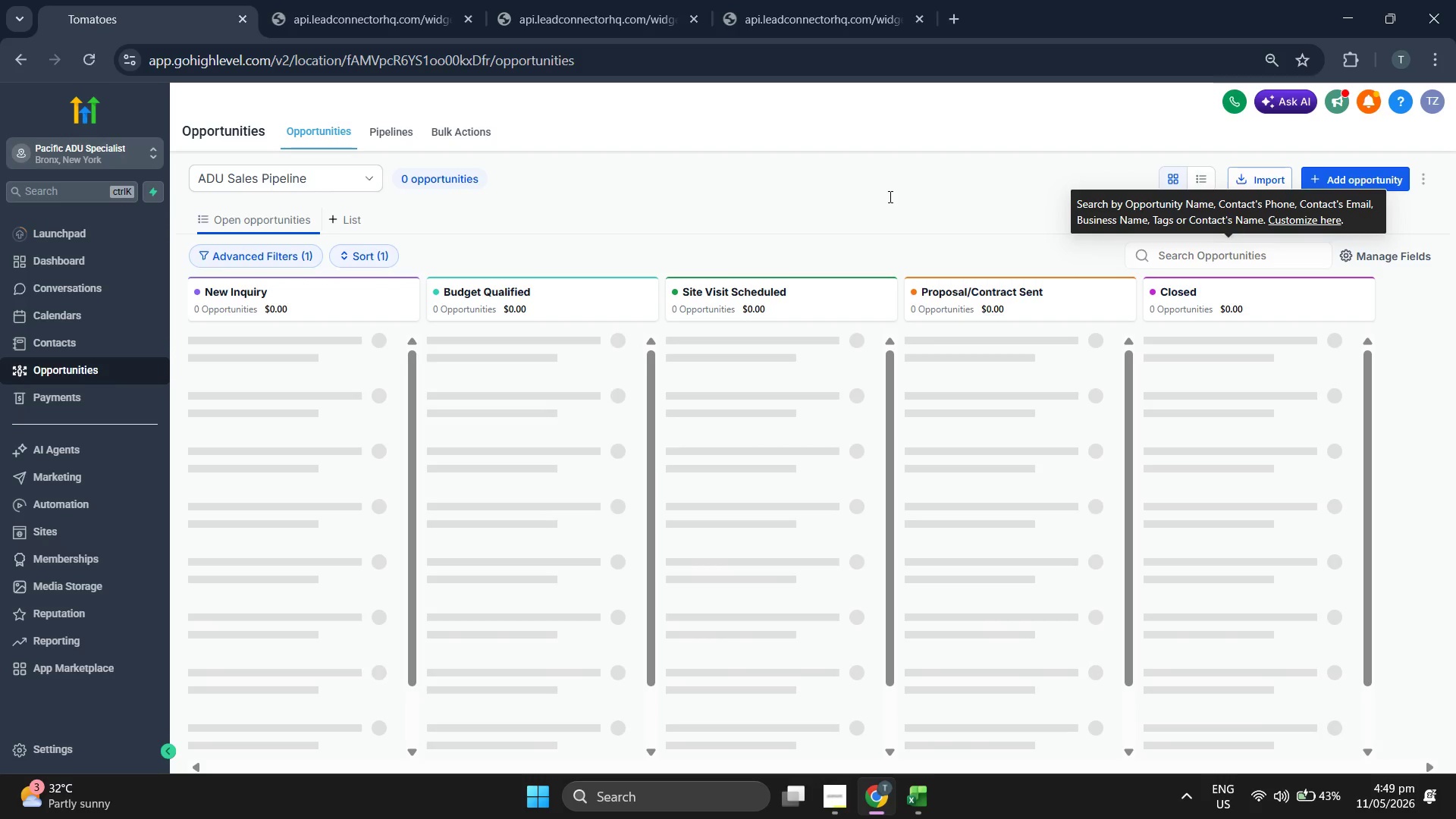 
wait(6.81)
 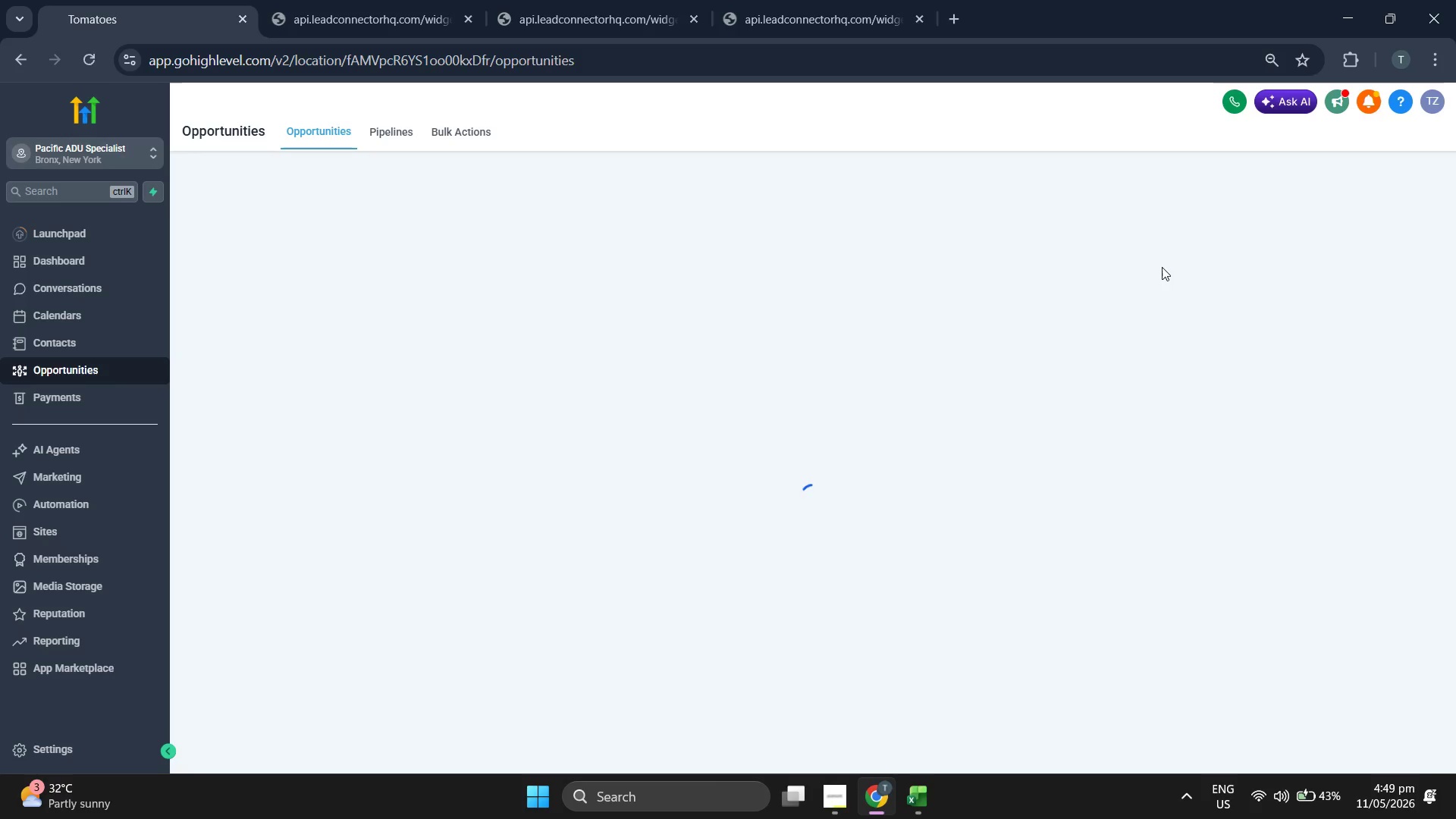 
left_click([1345, 179])
 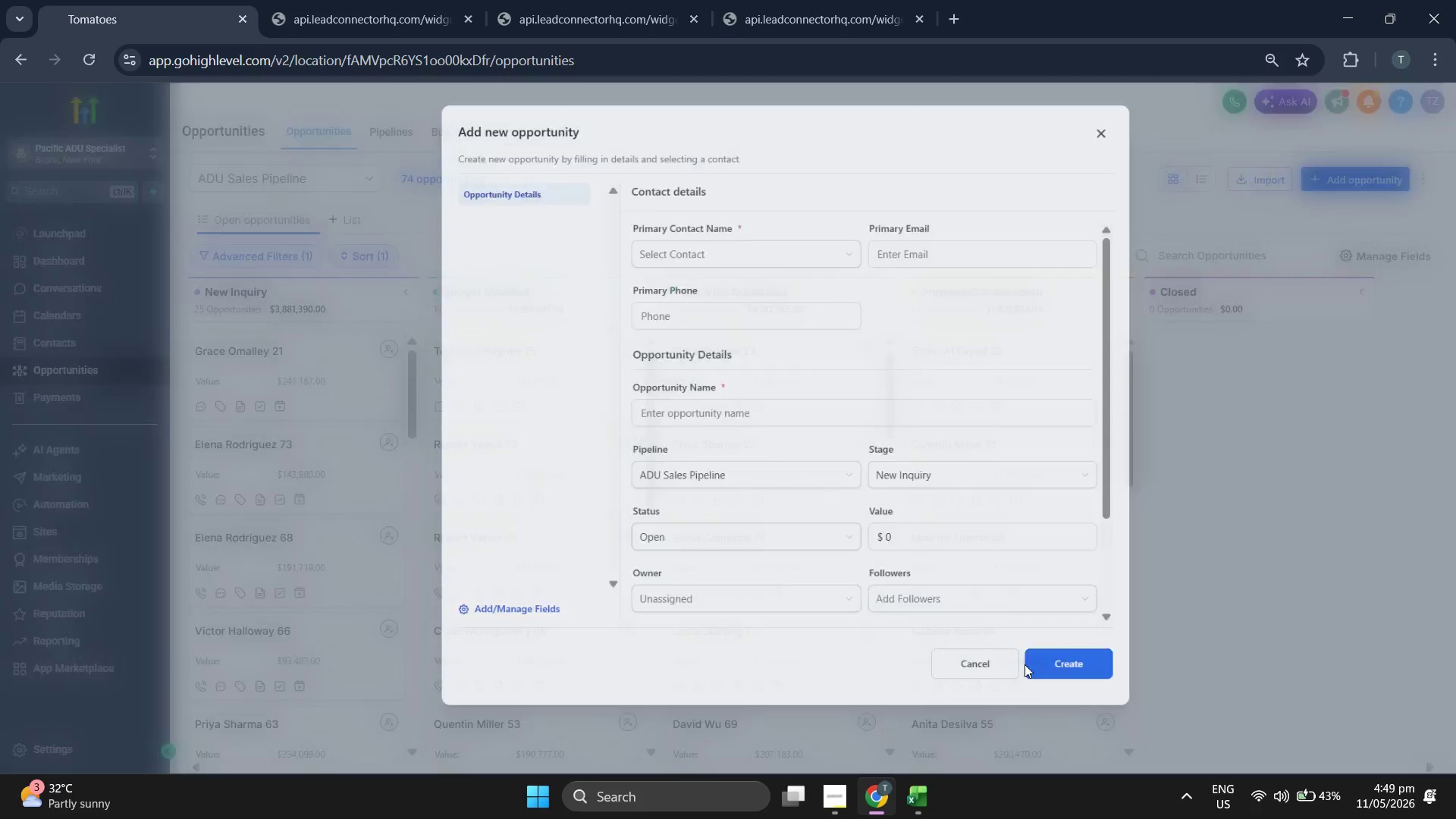 
mouse_move([1176, 257])
 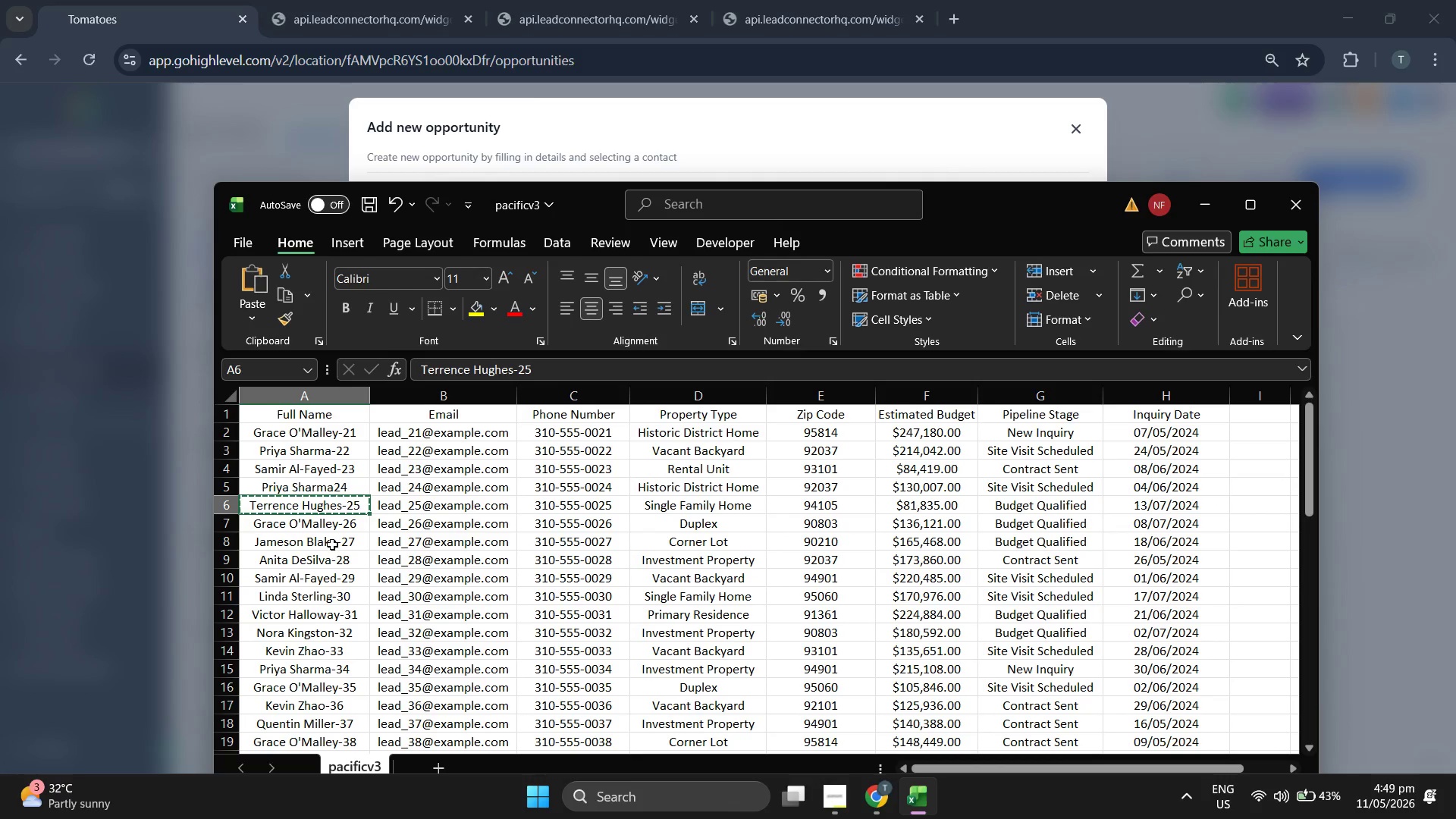 
left_click([332, 544])
 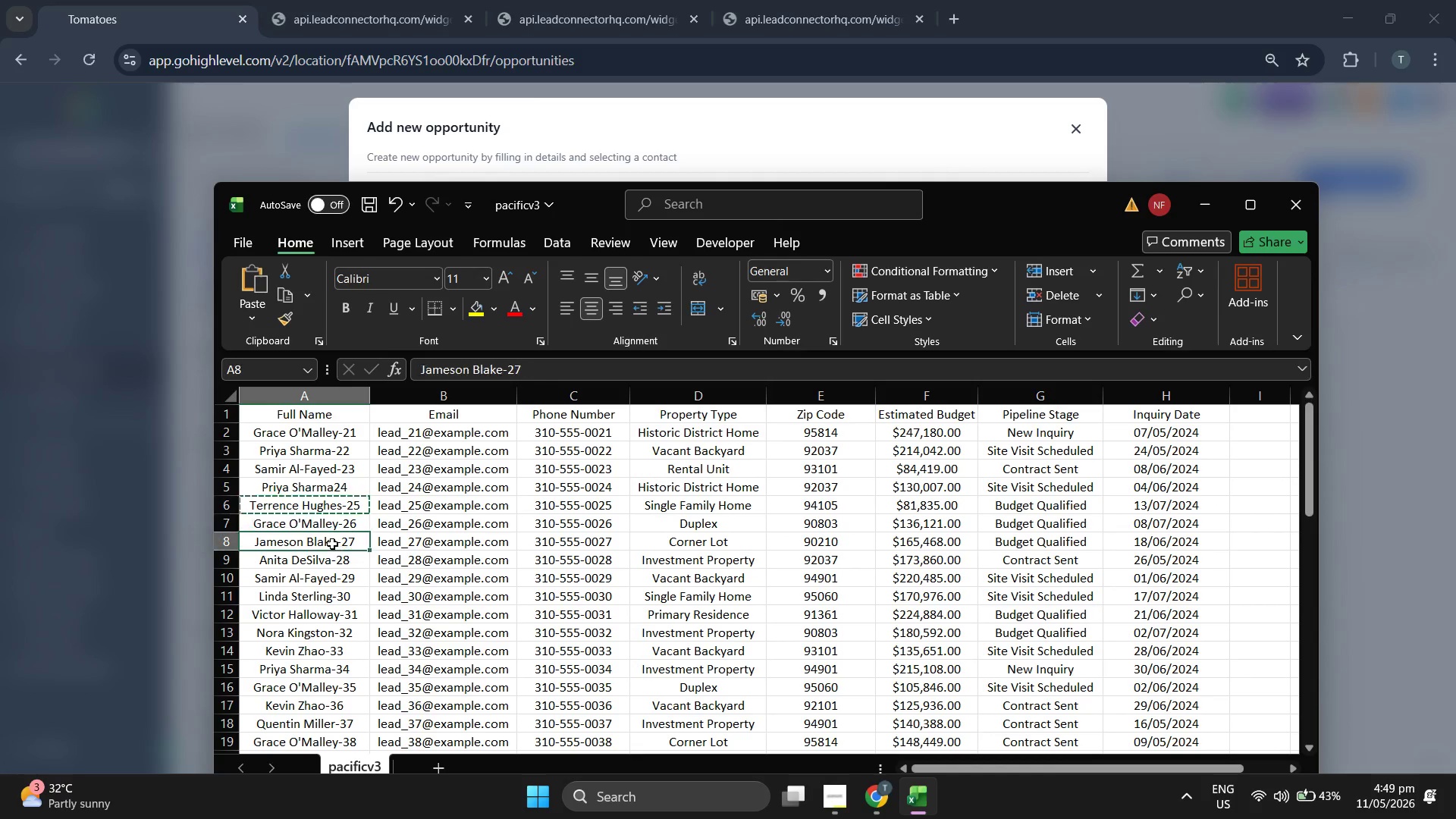 
key(Control+ControlLeft)
 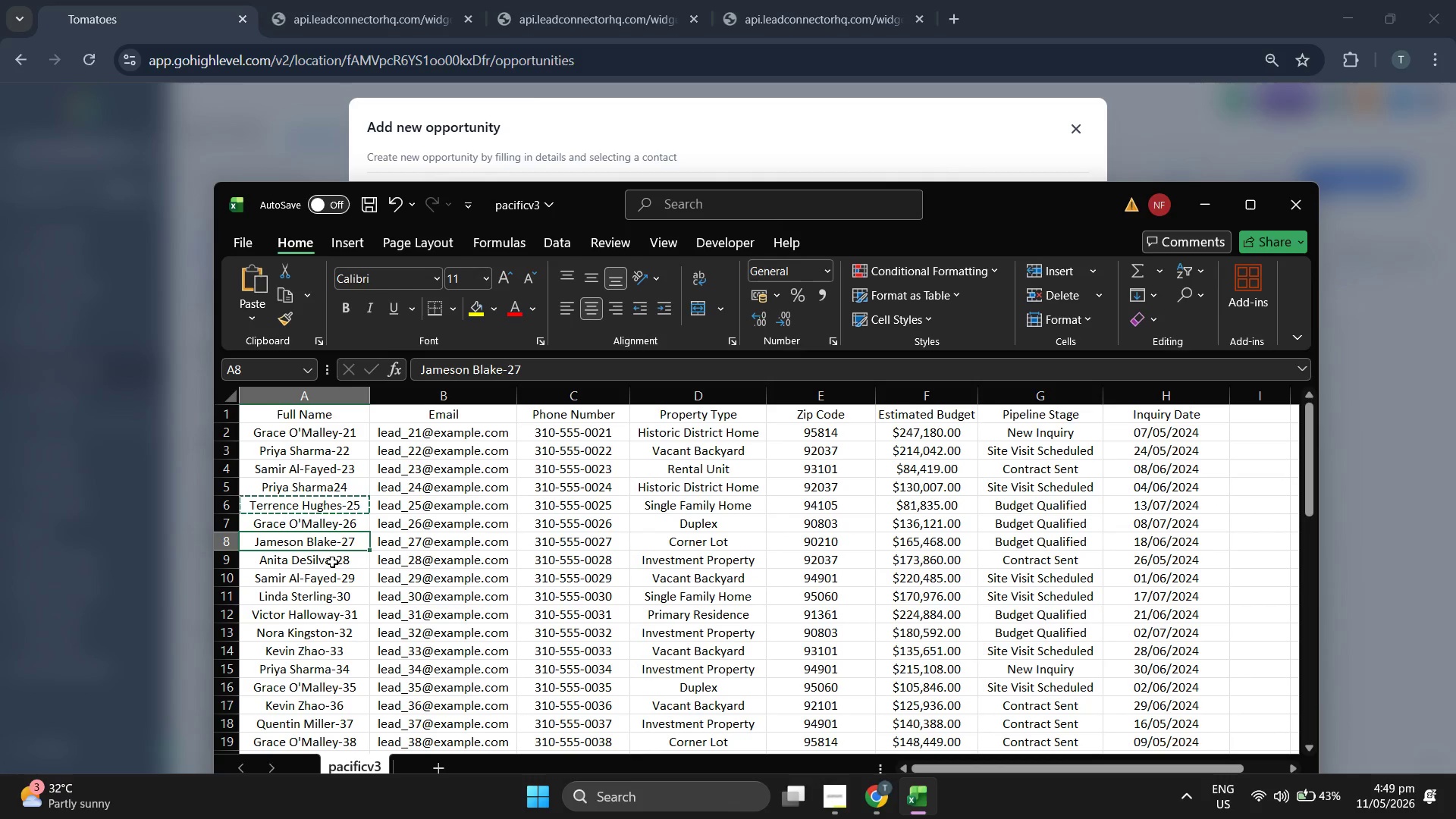 
key(Control+C)
 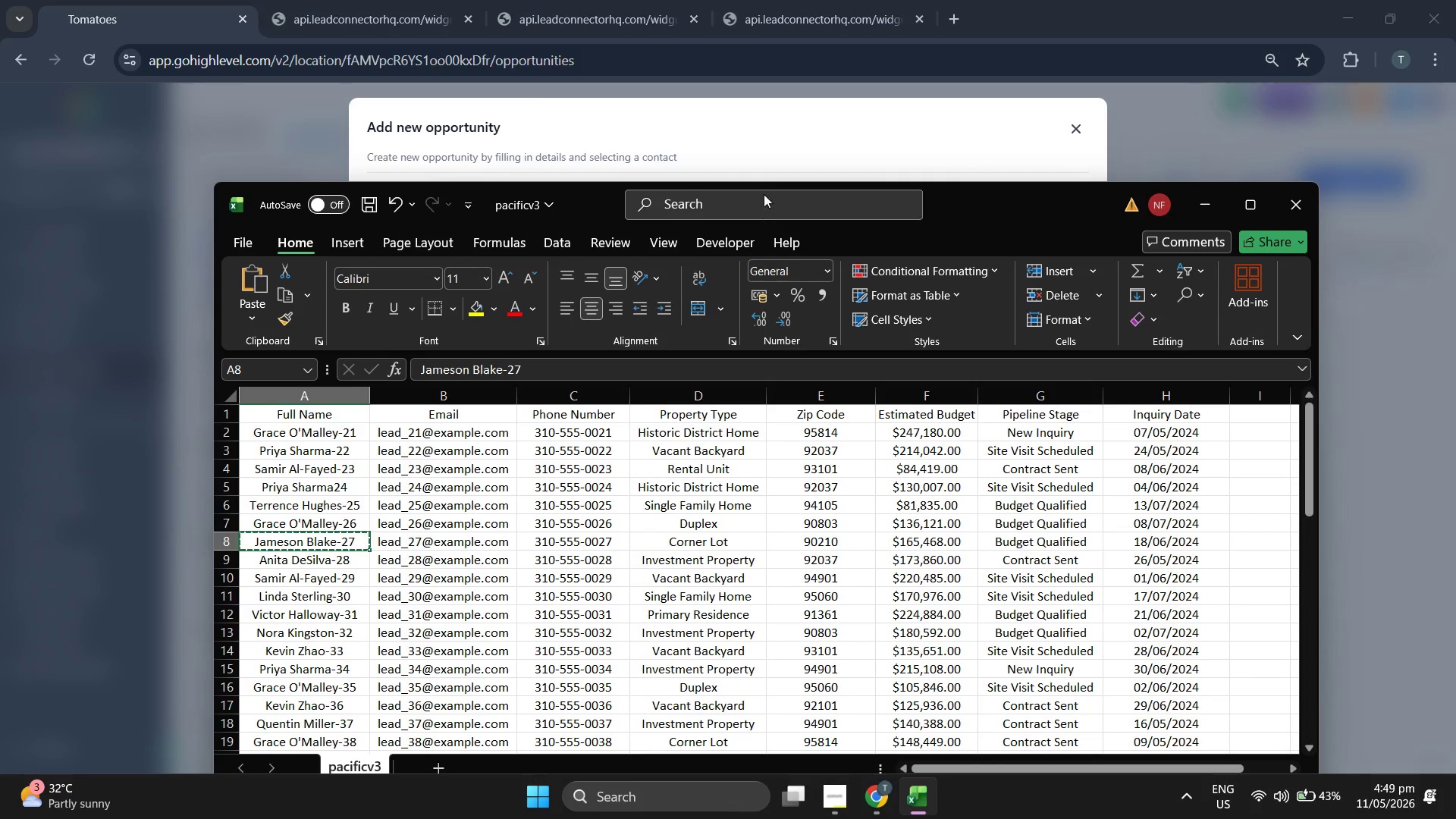 
left_click([787, 152])
 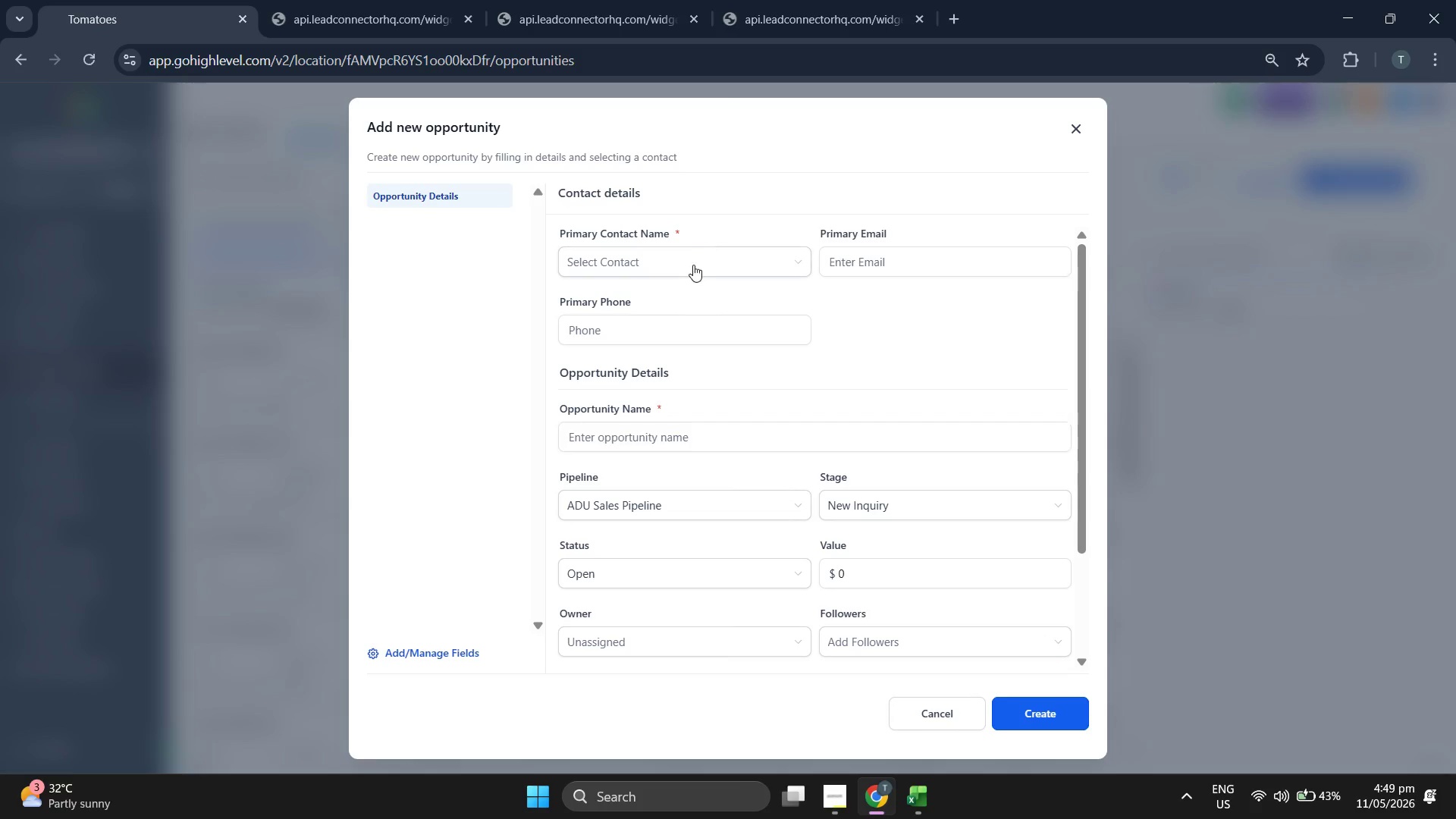 
key(Control+V)
 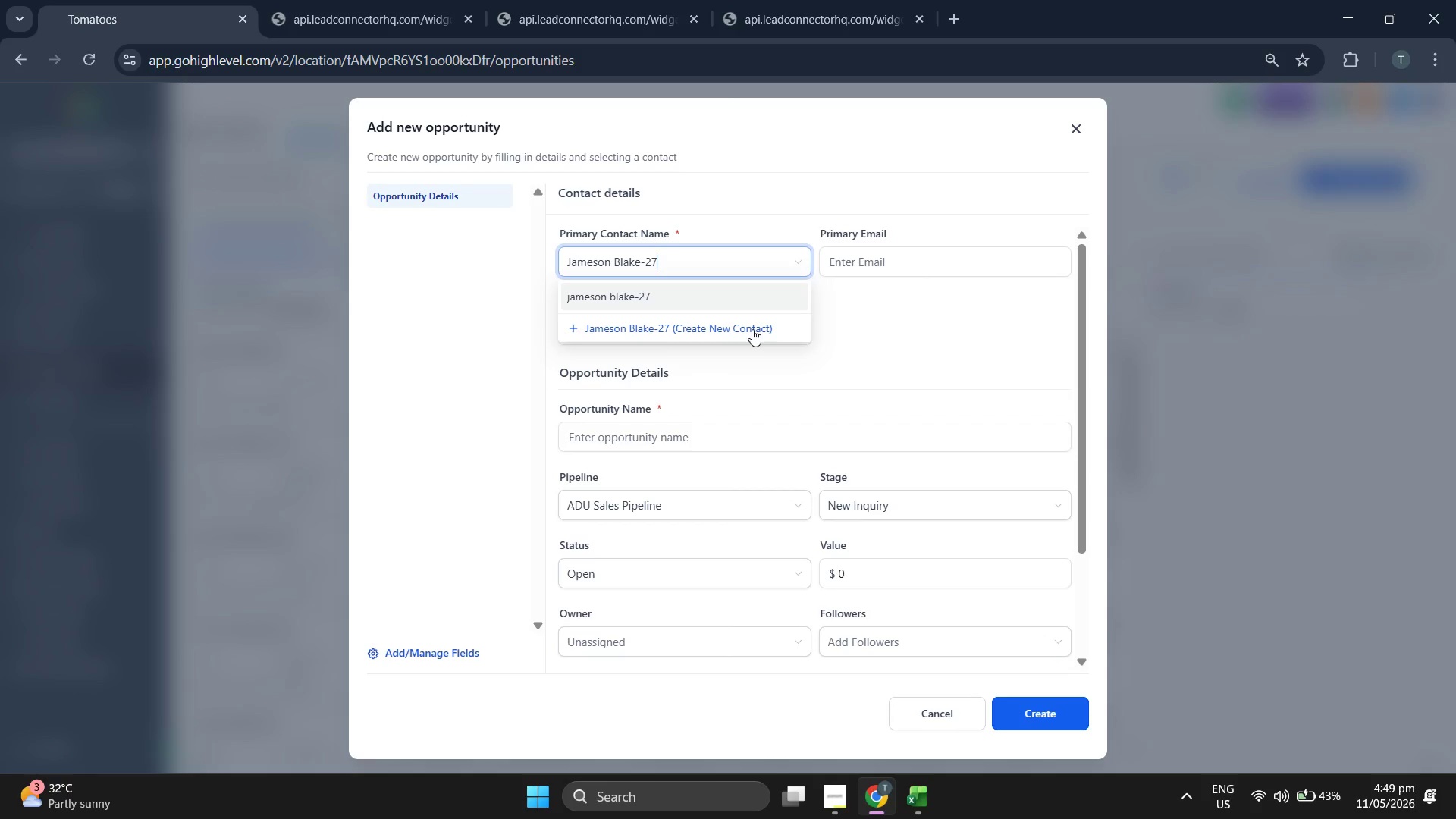 
key(Backspace)
key(Backspace)
type(00)
 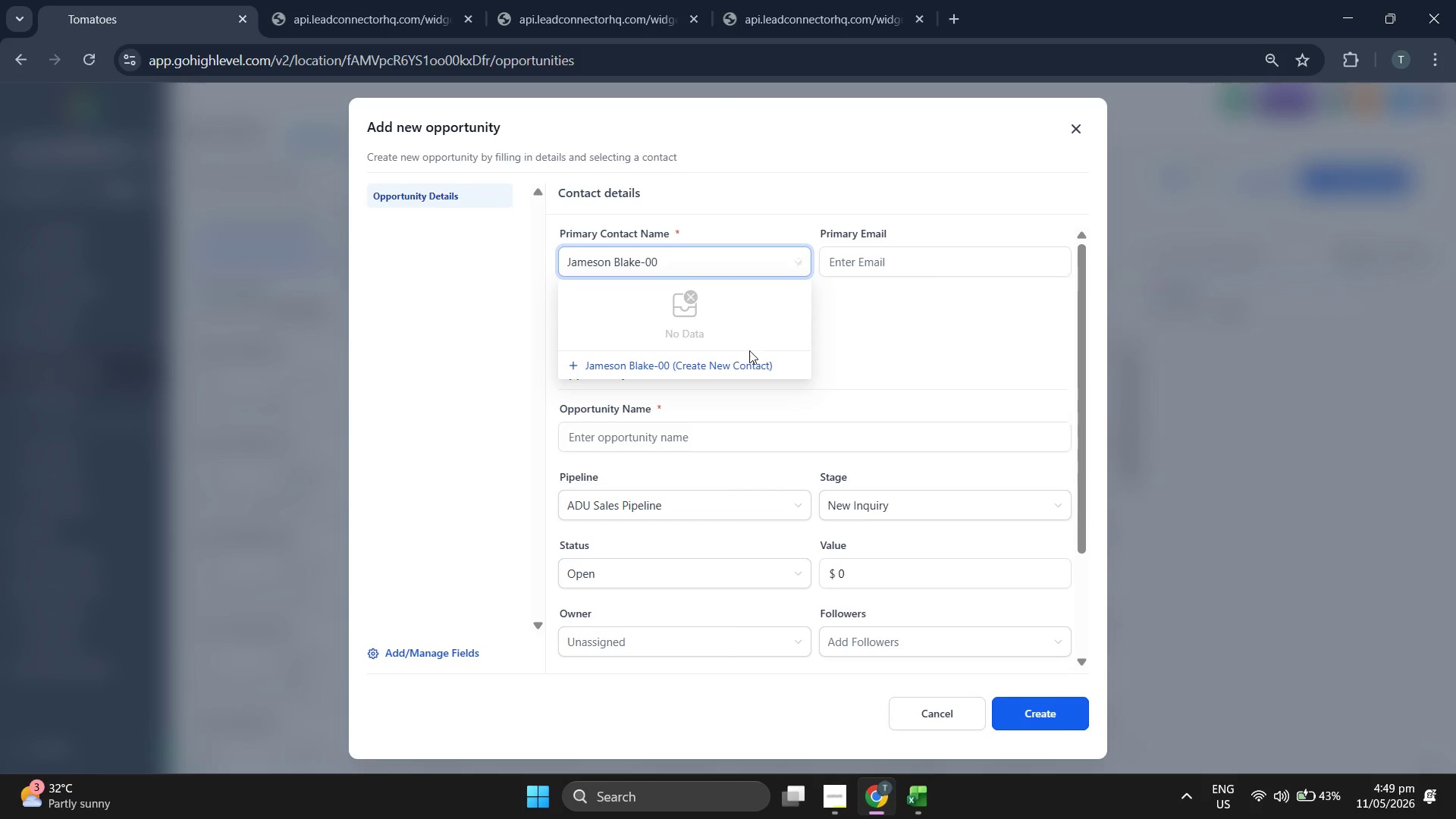 
left_click([746, 368])
 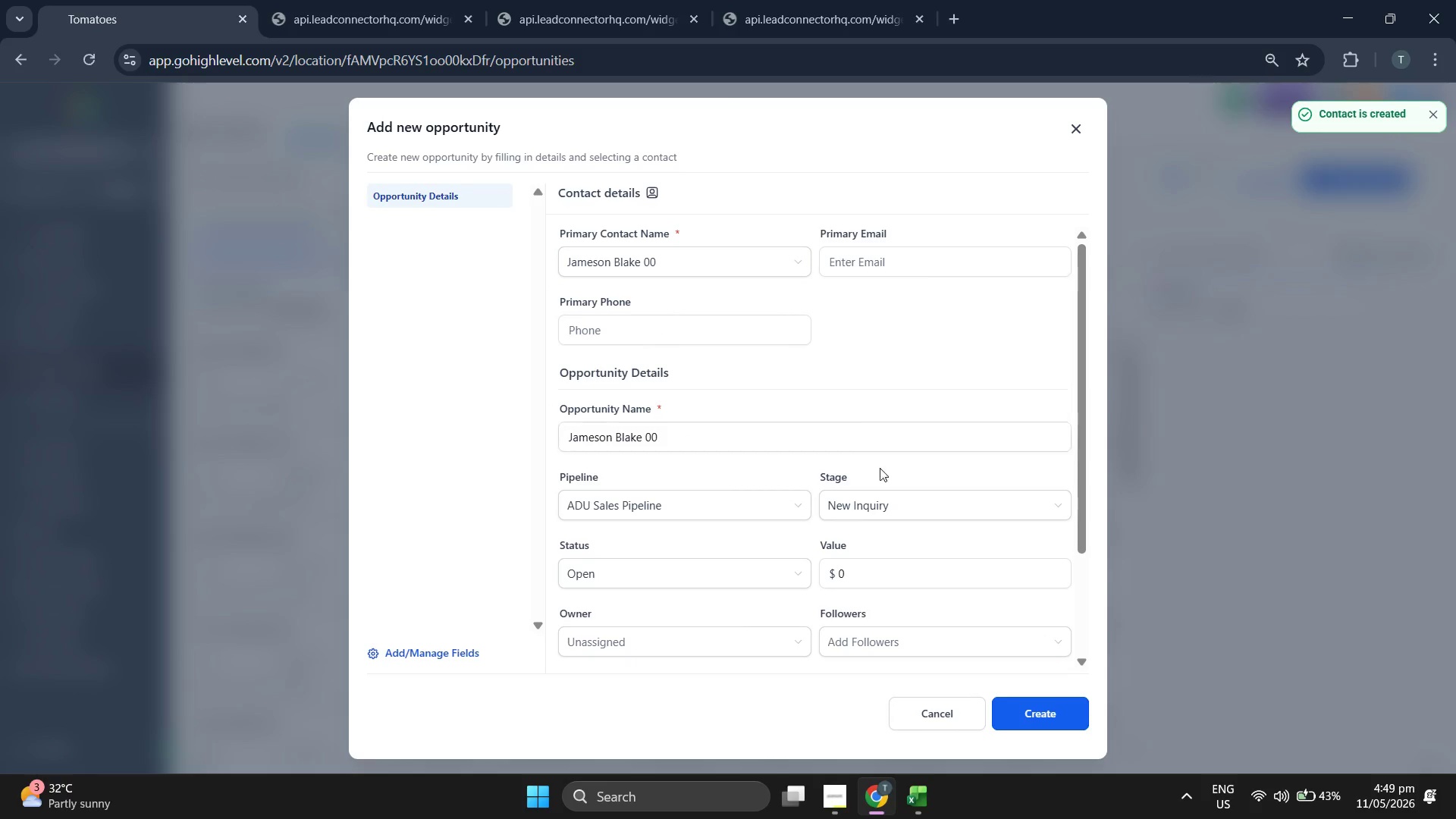 
left_click([931, 812])
 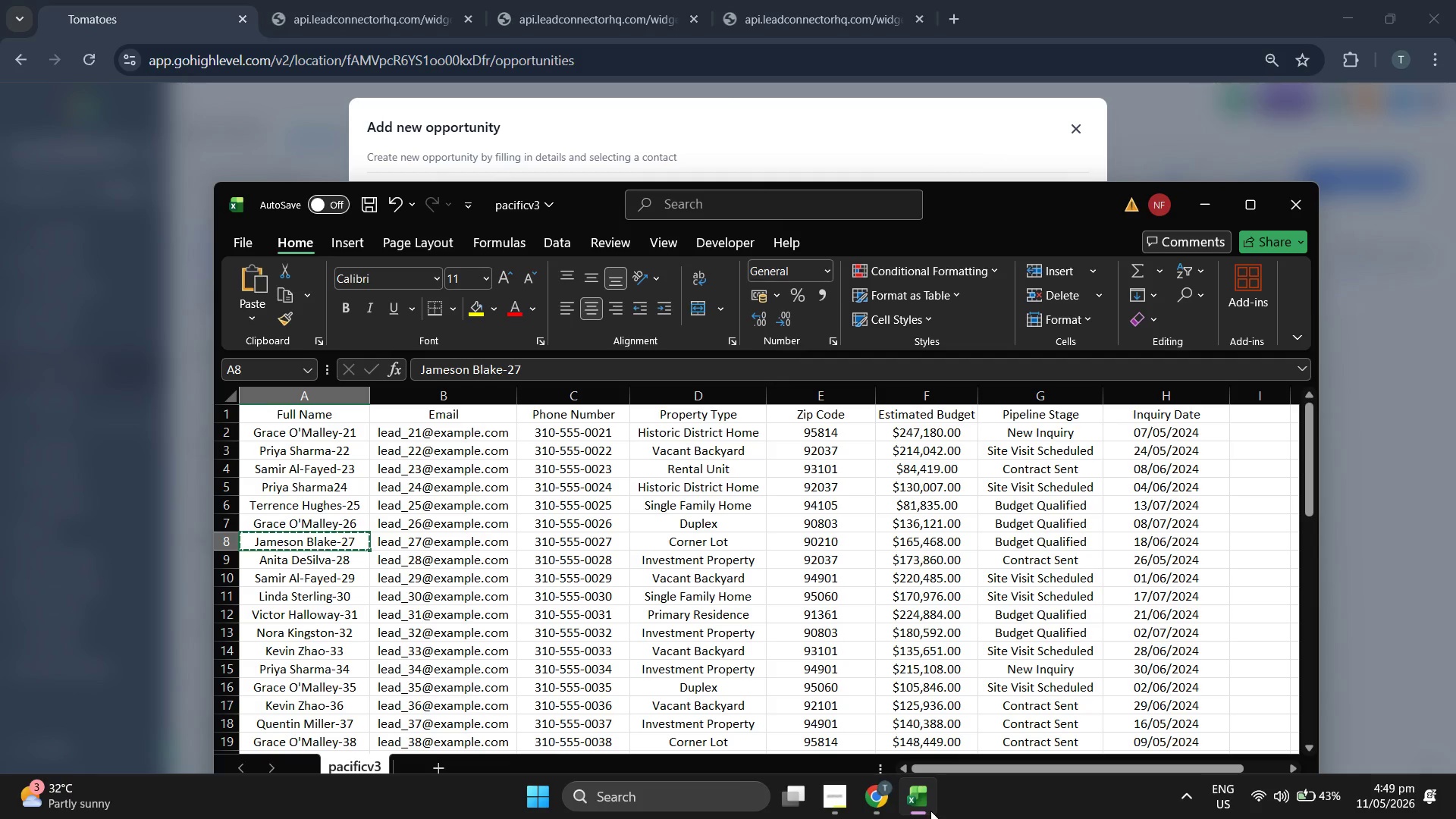 
left_click([930, 811])
 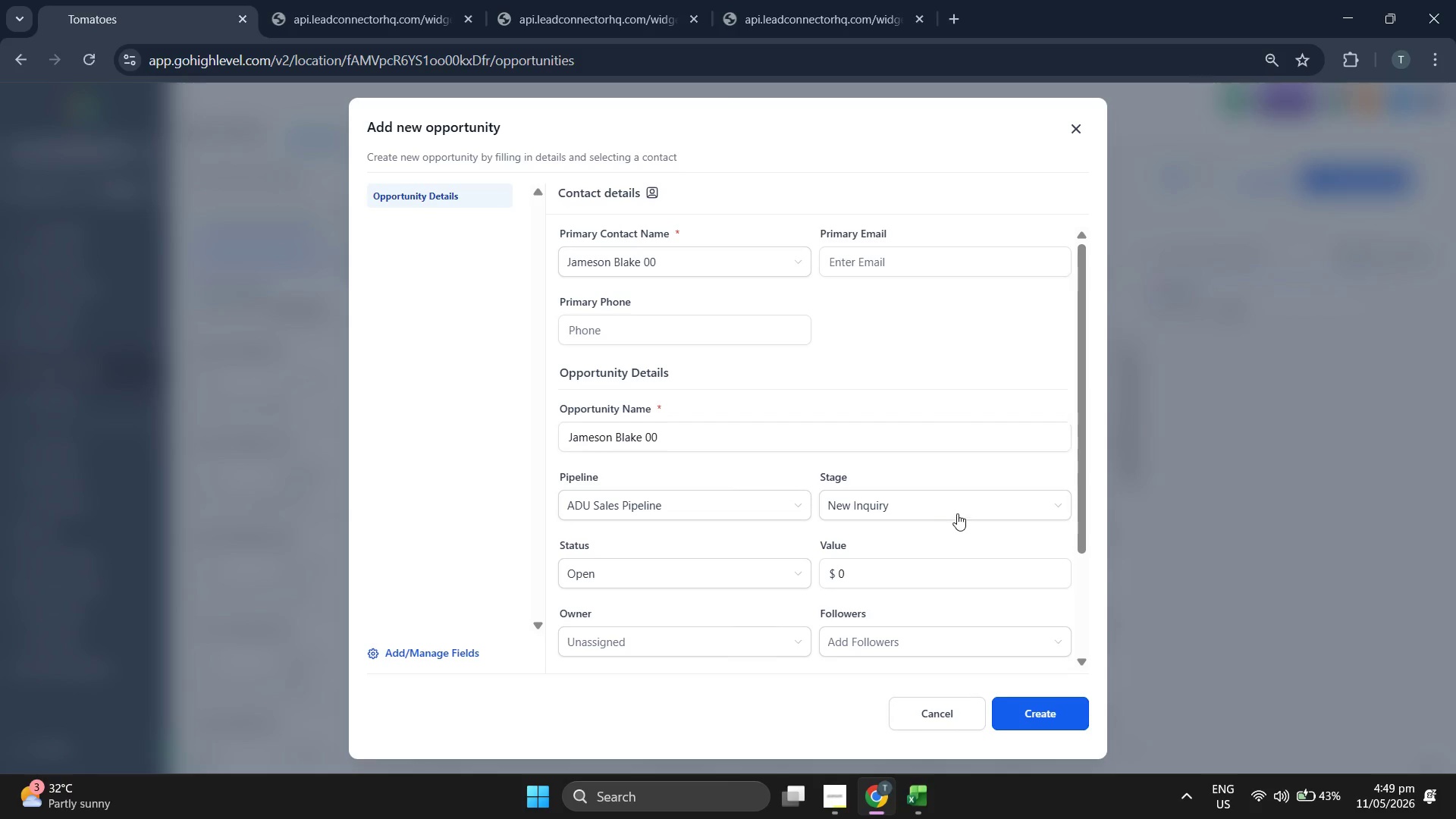 
left_click([951, 510])
 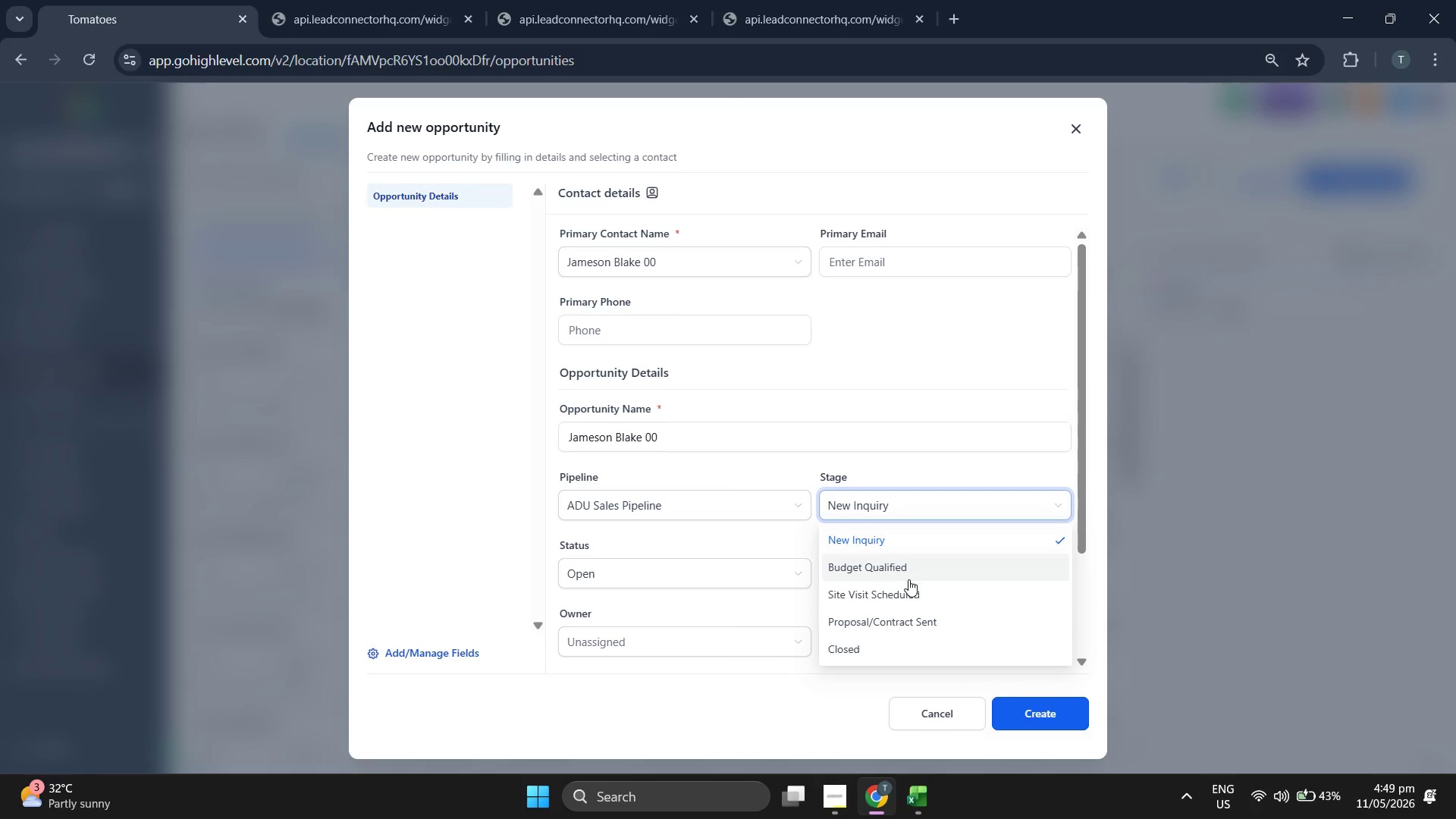 
left_click([907, 563])
 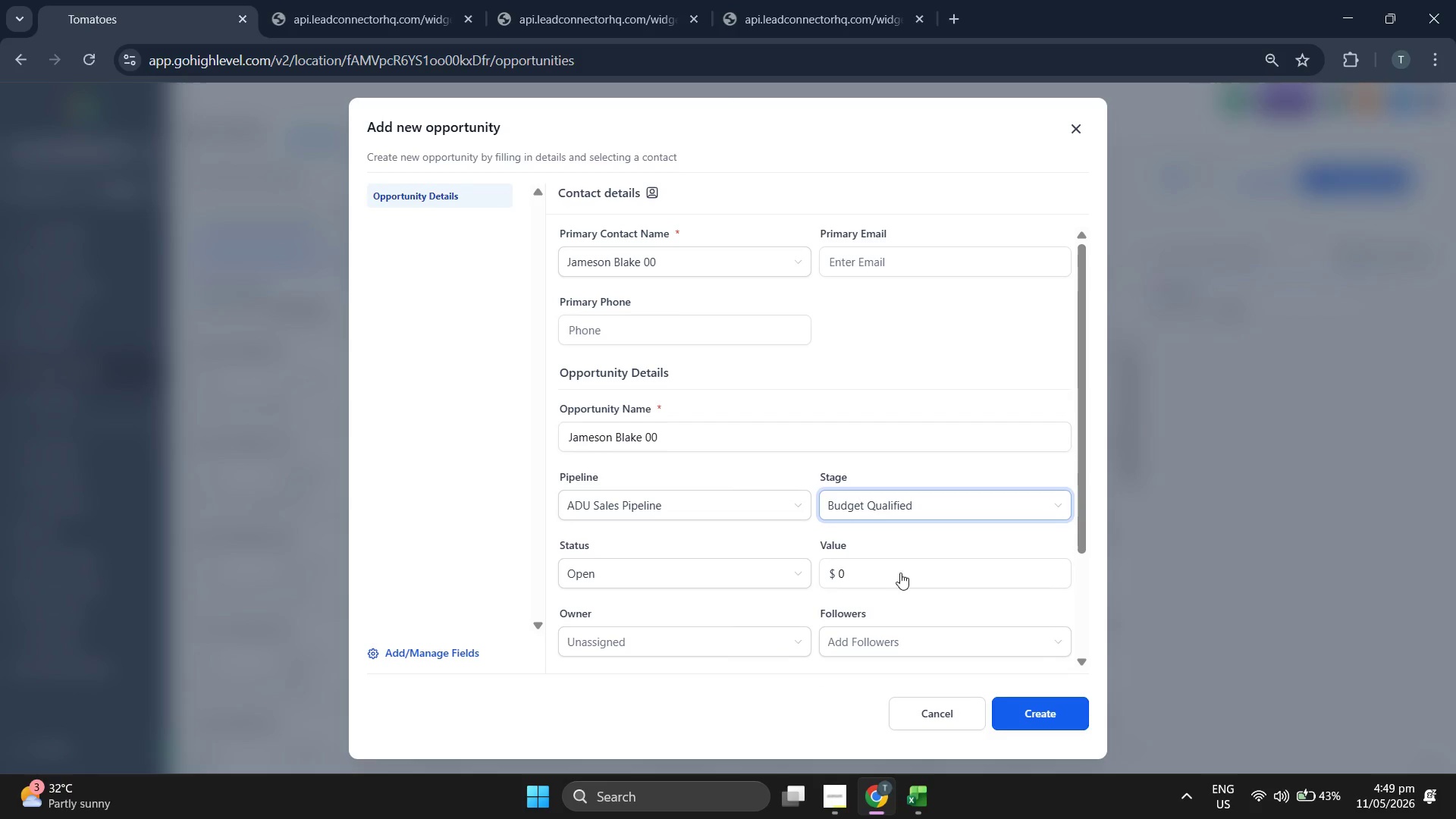 
left_click([899, 570])
 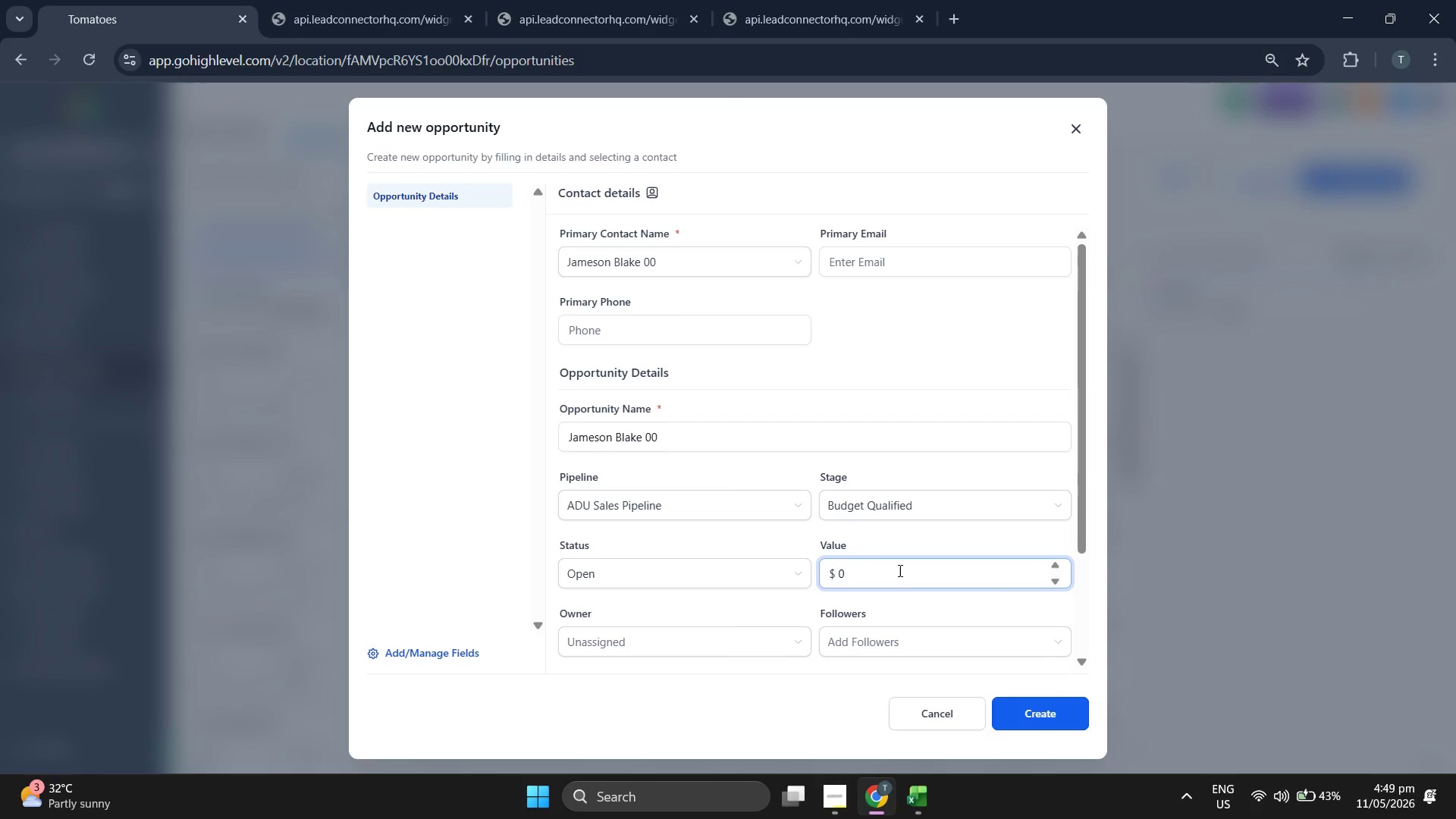 
key(Backspace)
type(163)
key(Backspace)
type(4887.00)
 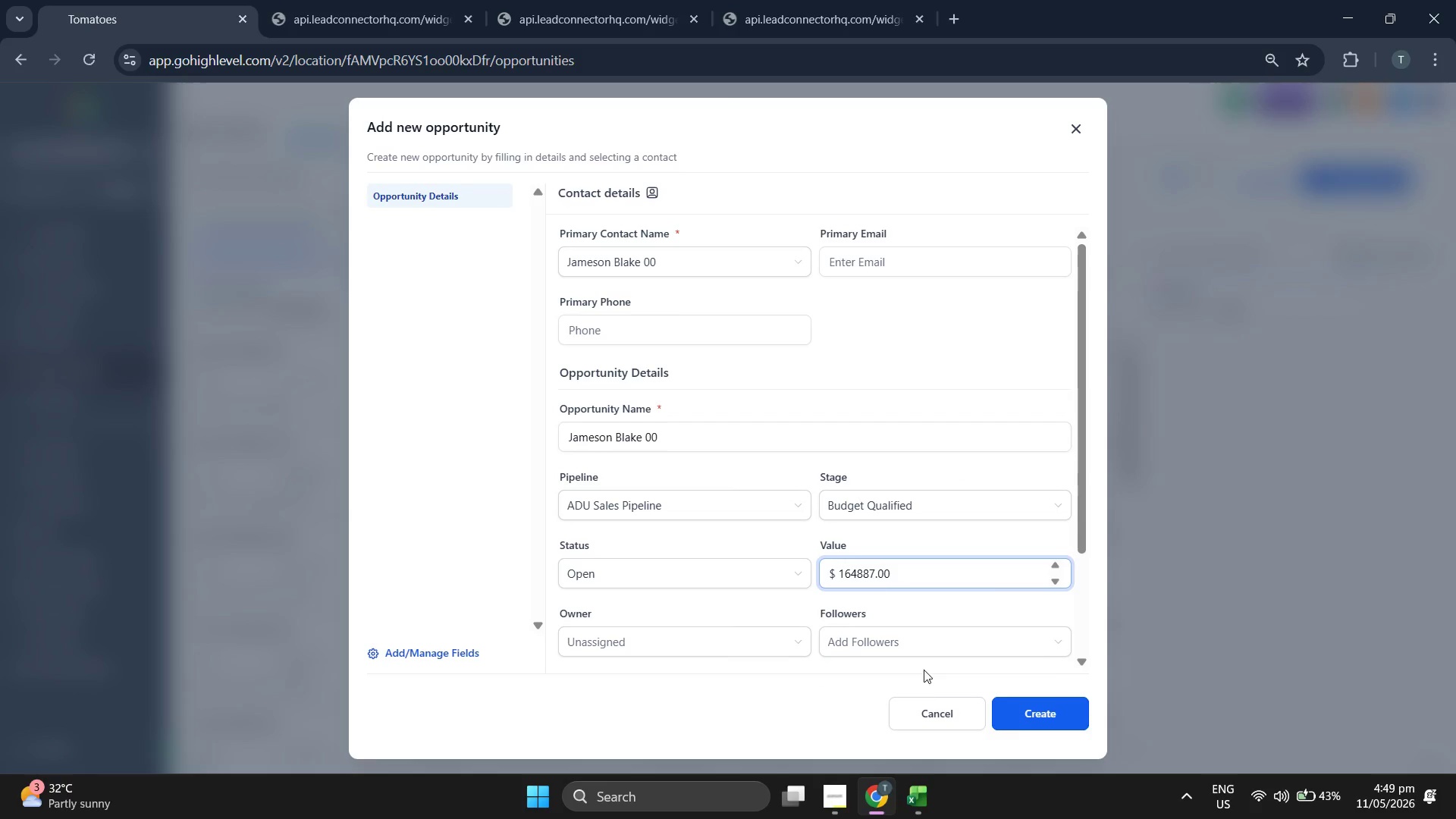 
left_click([1035, 720])
 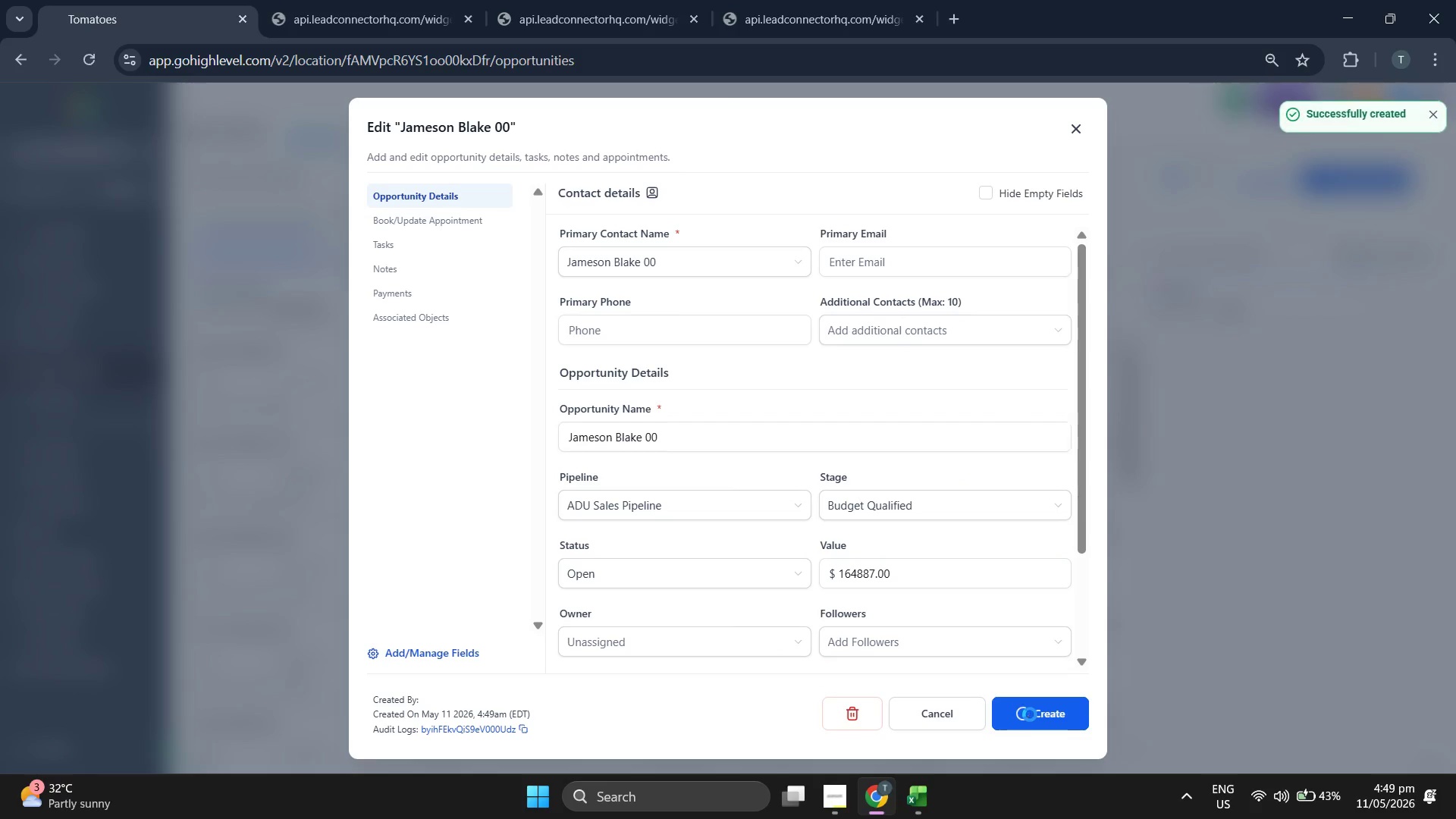 
left_click([1030, 711])
 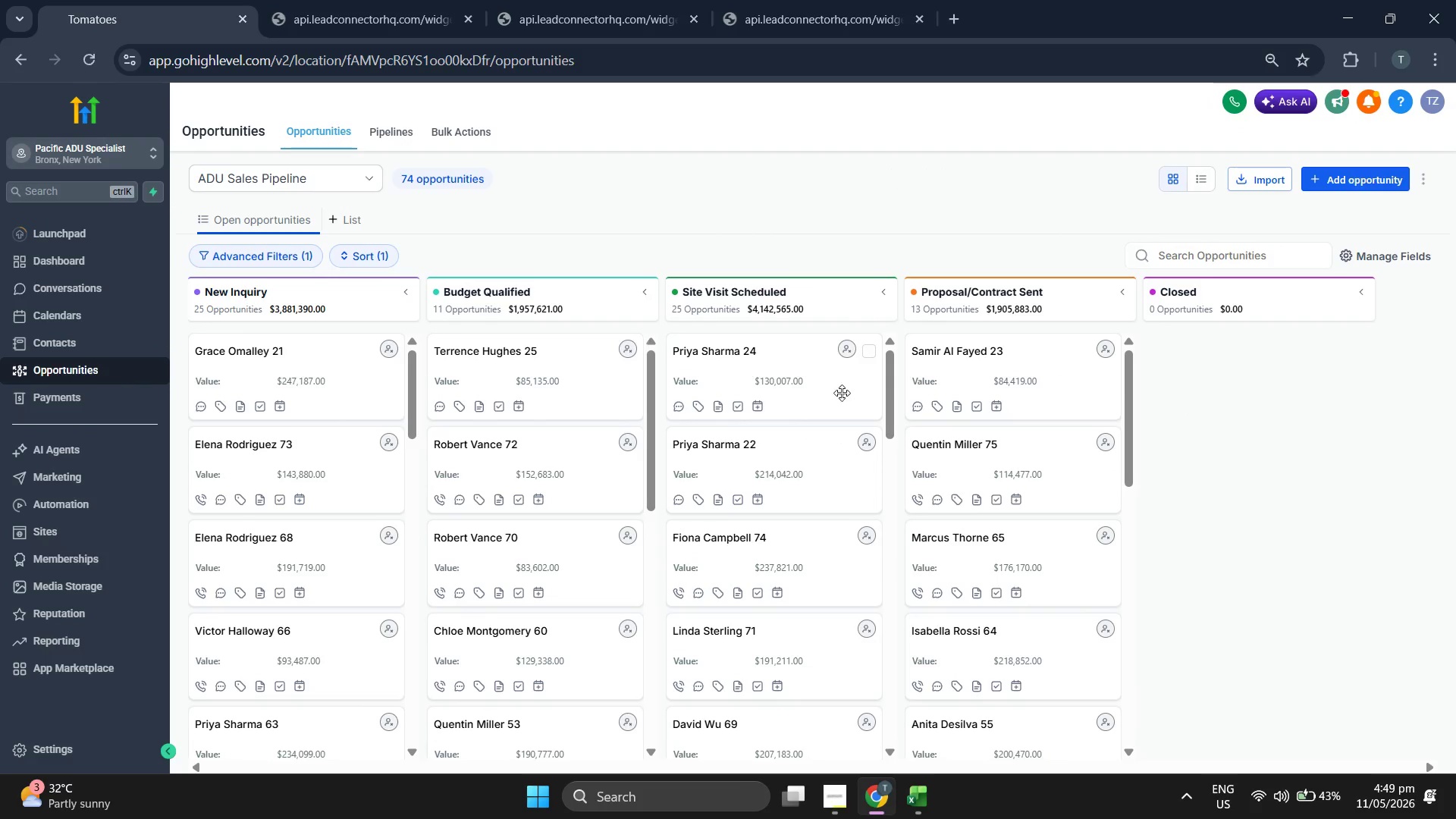 
left_click([70, 261])
 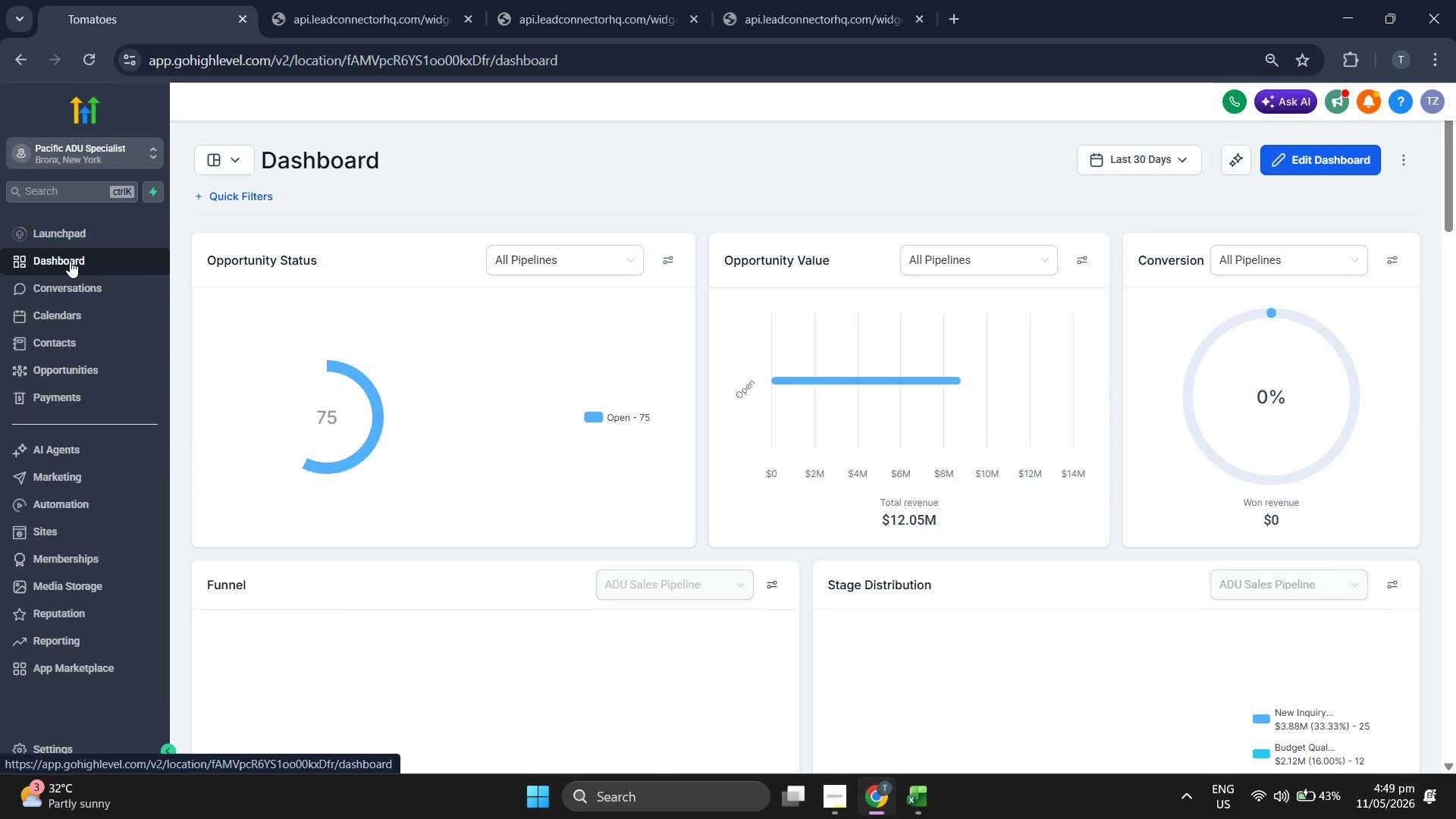 
wait(8.14)
 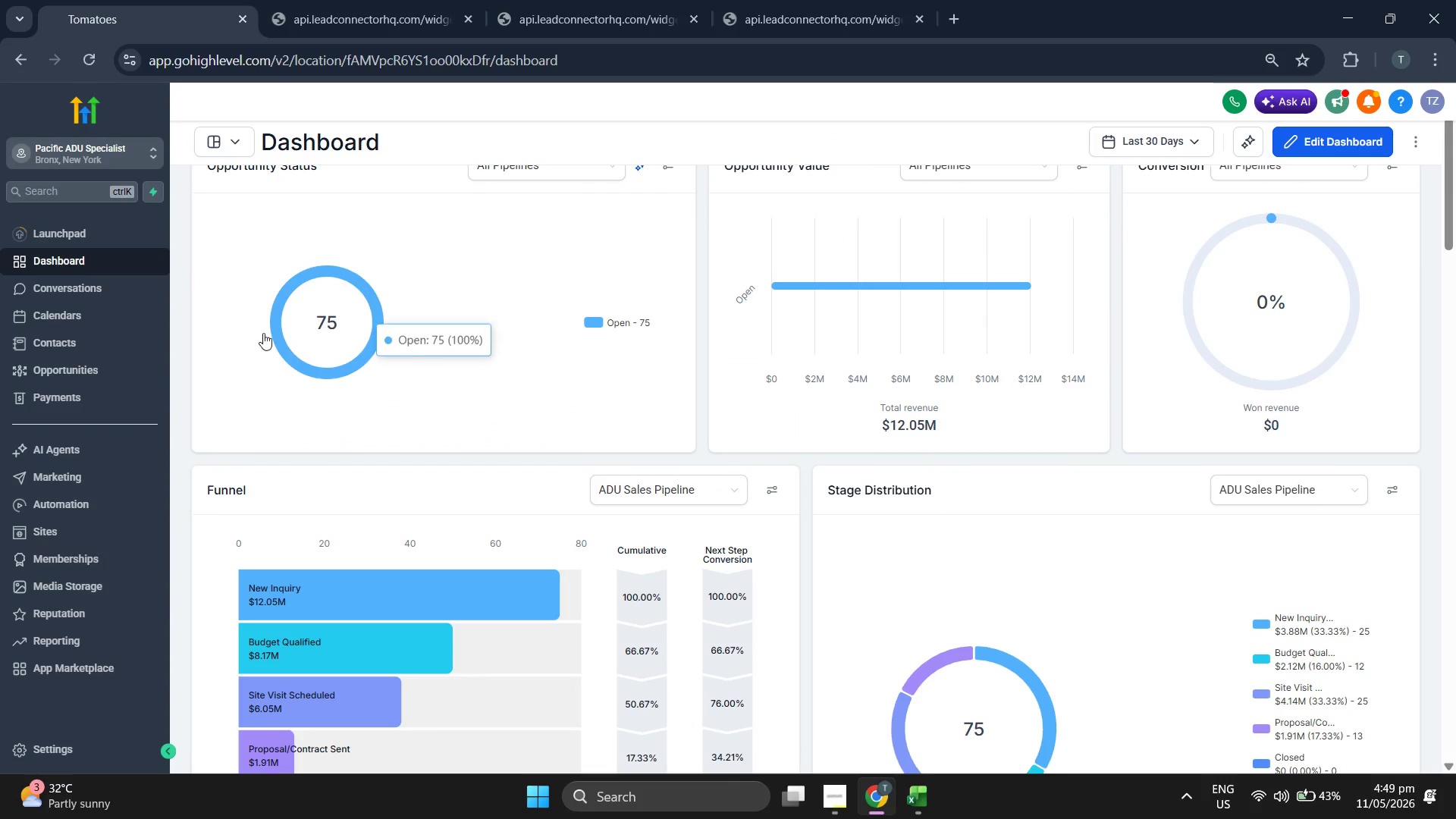 
left_click([123, 368])
 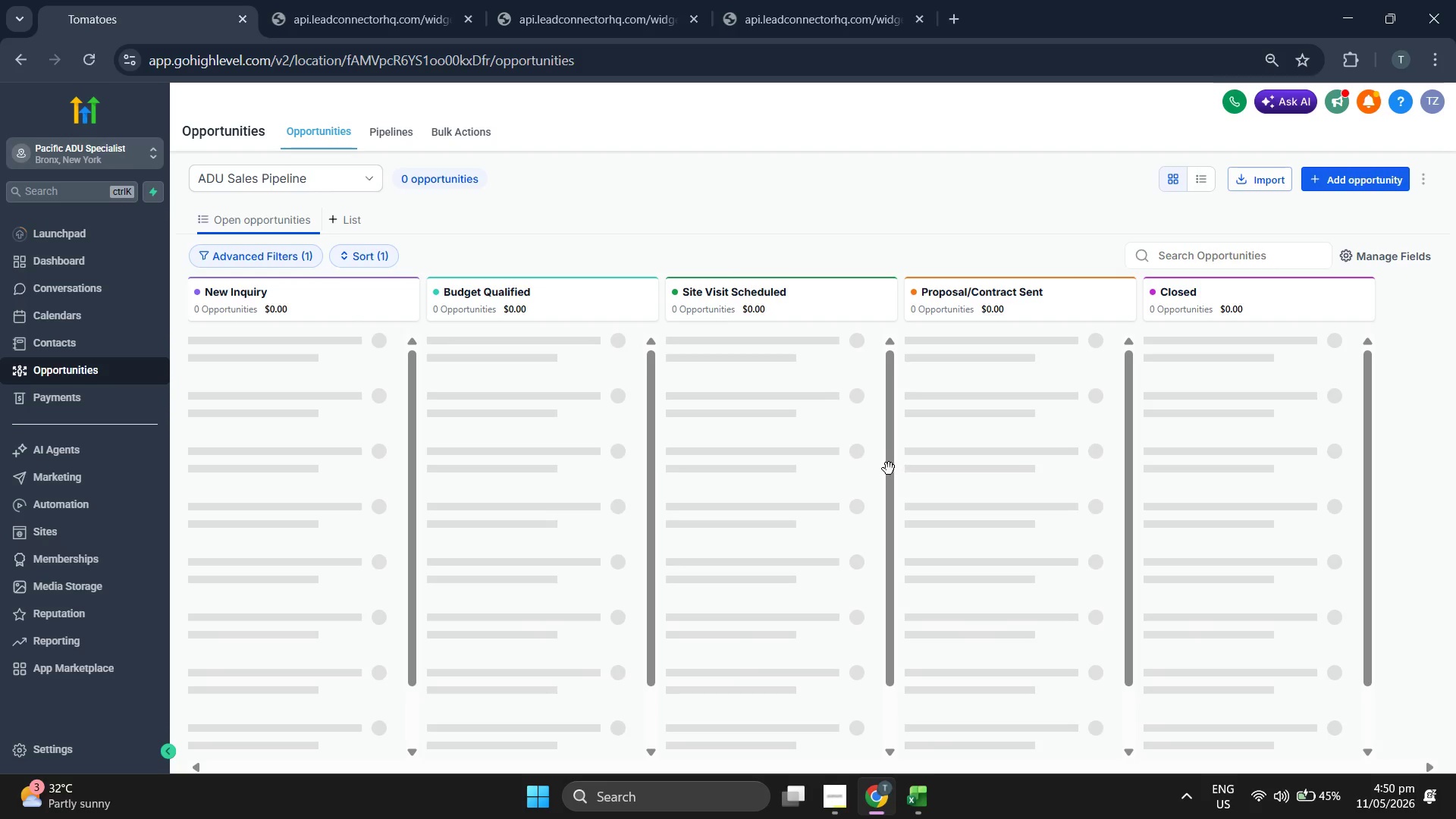 
scroll: coordinate [425, 291], scroll_direction: down, amount: 1.0
 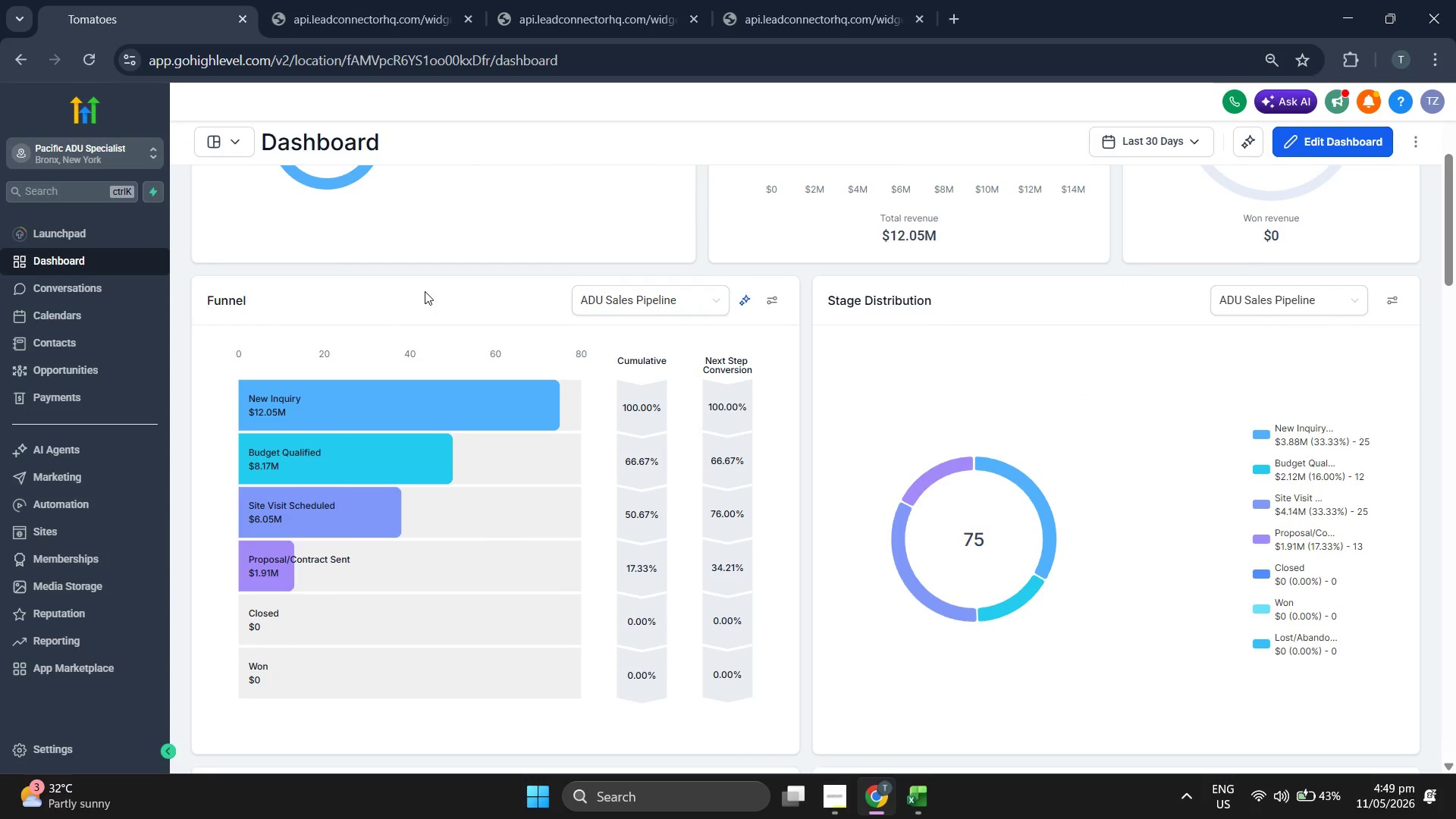 
scroll: coordinate [425, 291], scroll_direction: up, amount: 2.0
 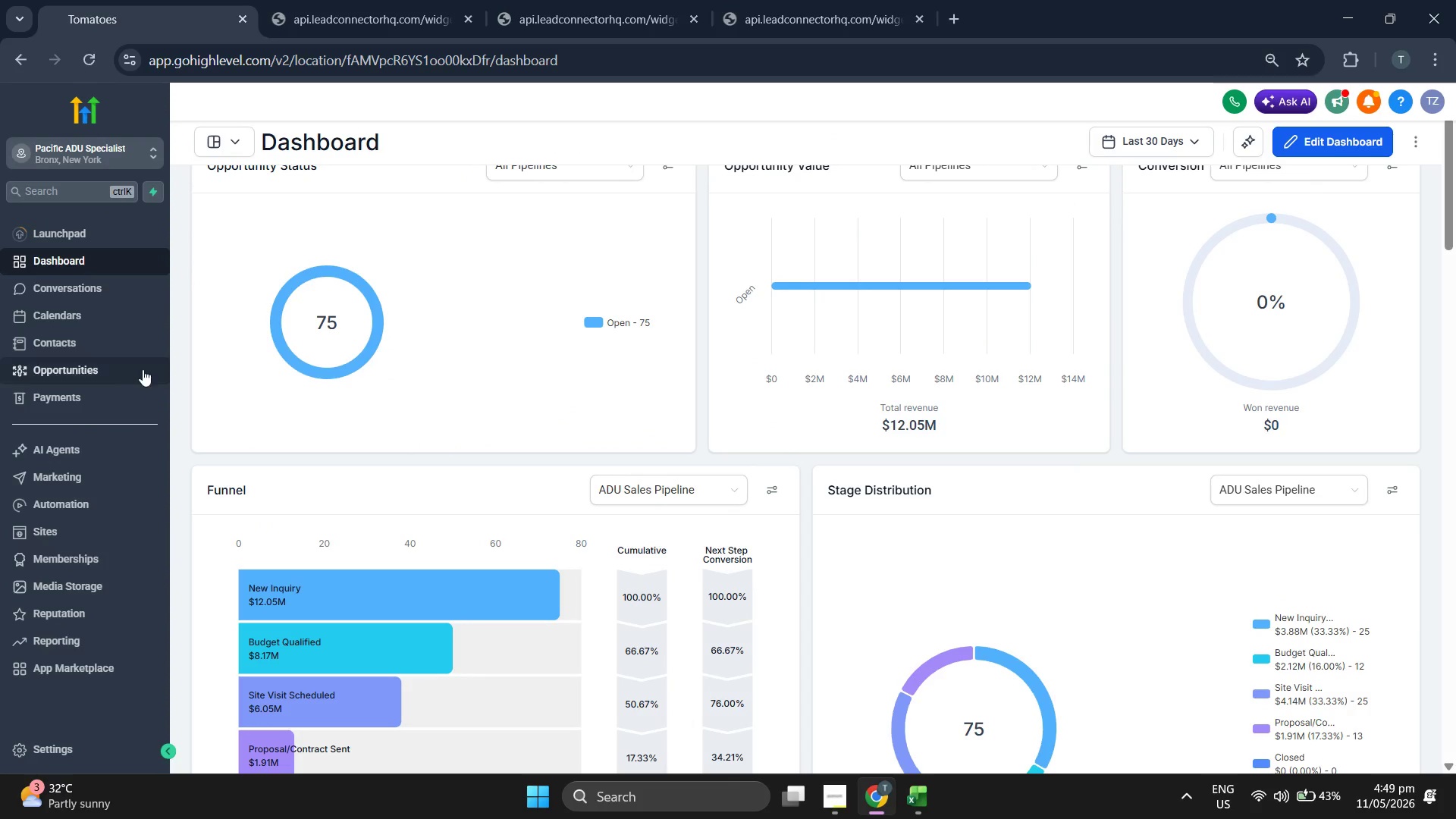 
wait(7.08)
 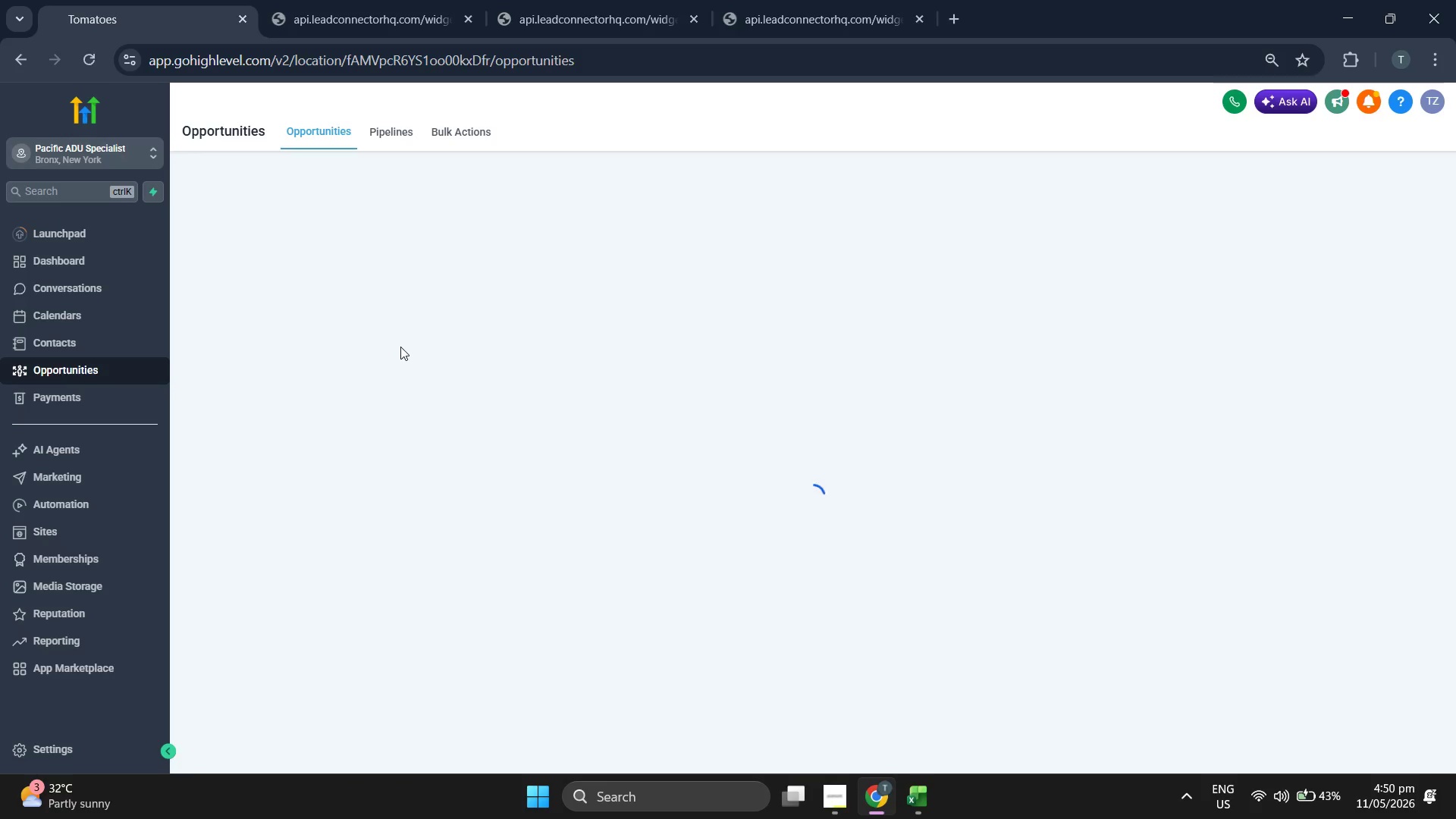 
scroll: coordinate [1285, 529], scroll_direction: down, amount: 2.0
 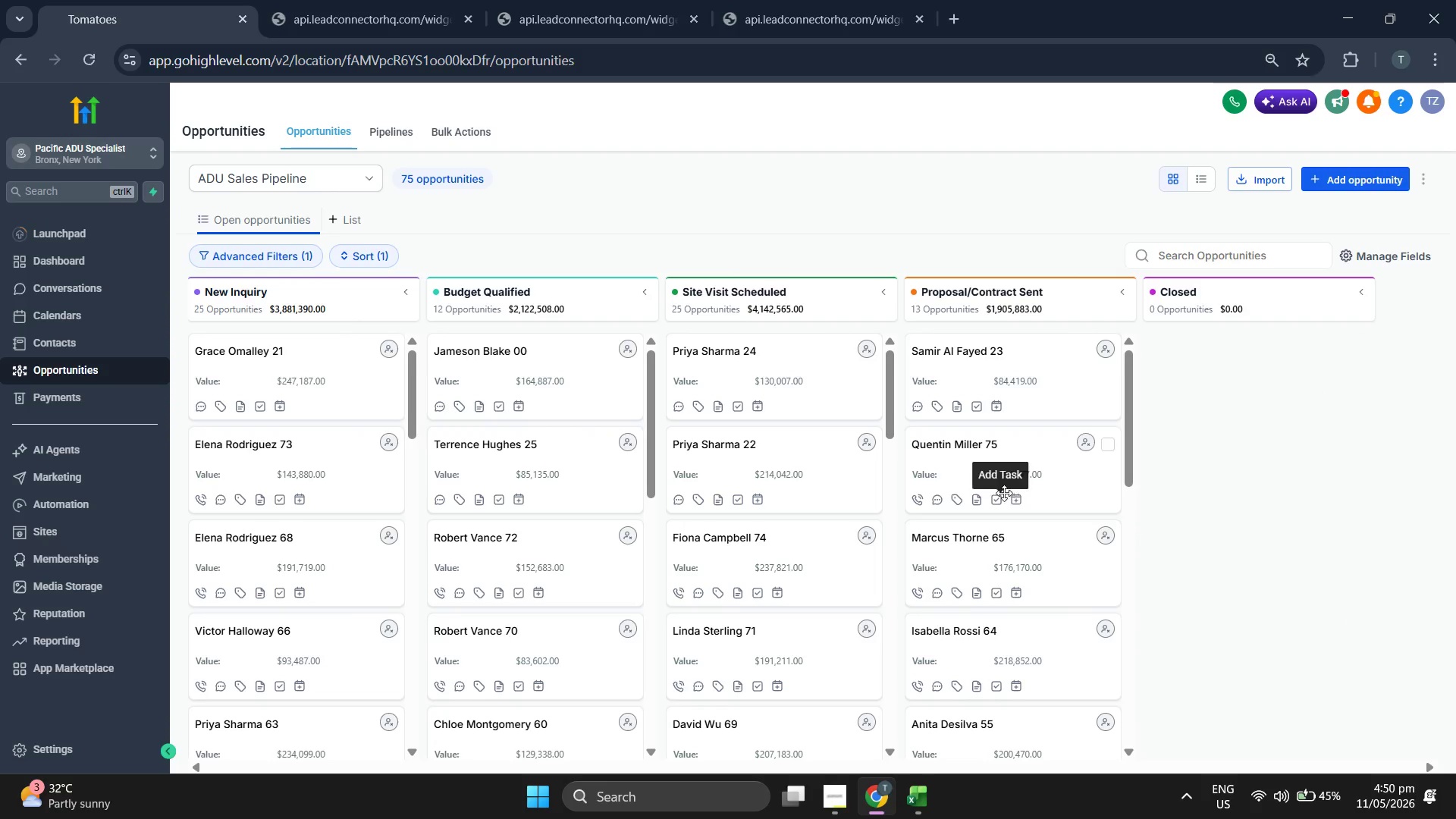 
wait(9.11)
 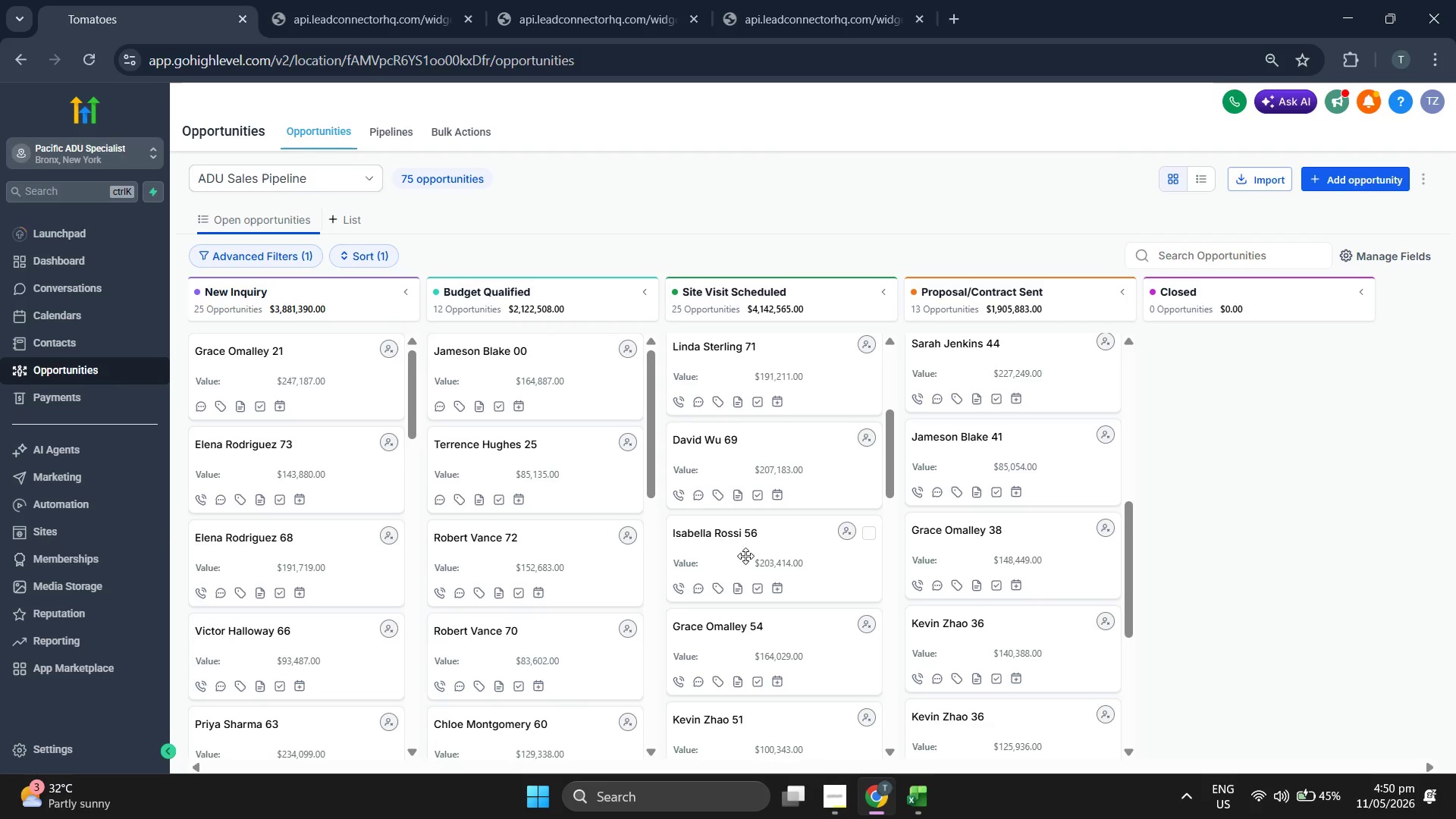 
left_click([110, 535])
 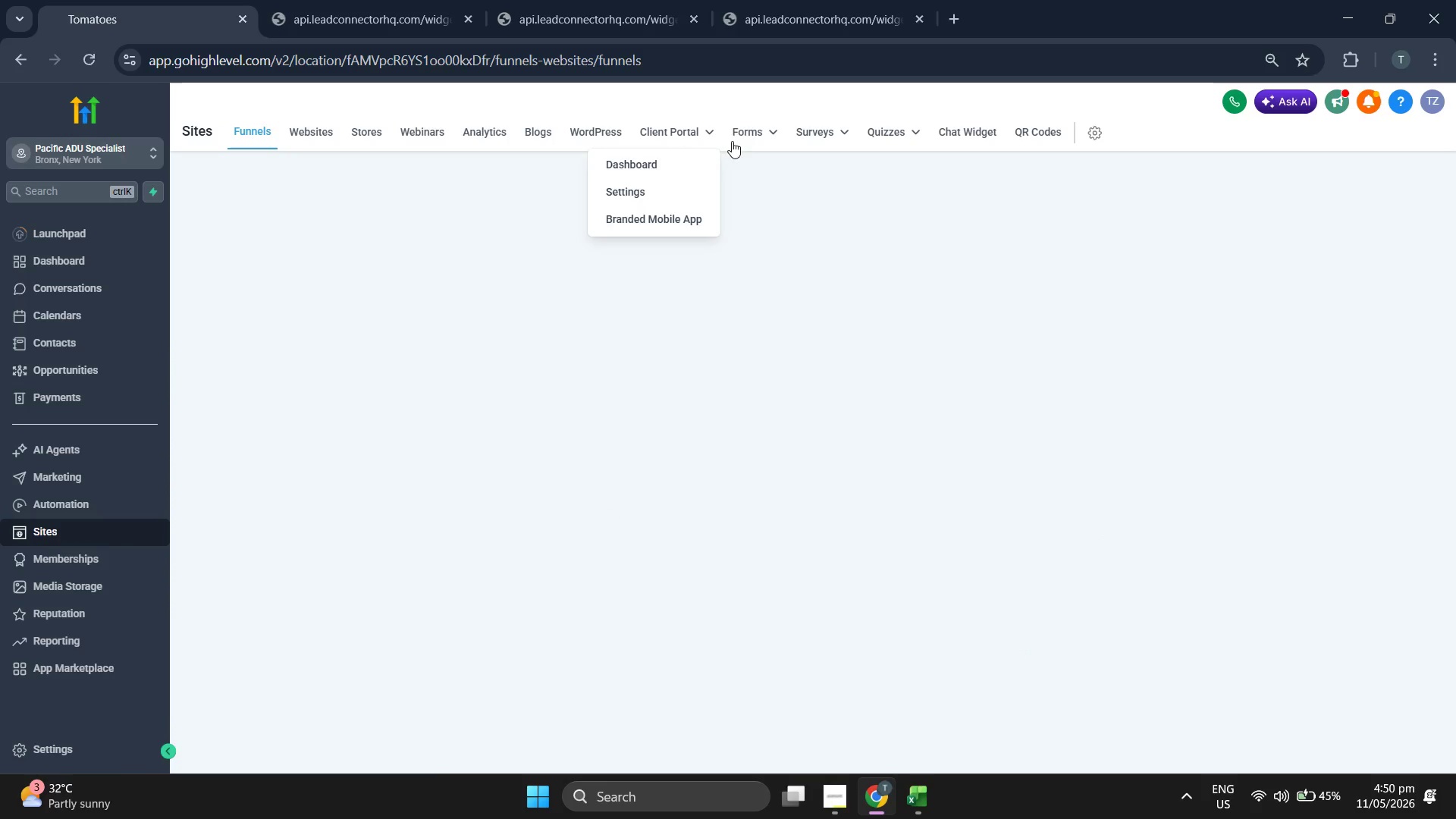 
scroll: coordinate [474, 456], scroll_direction: down, amount: 4.0
 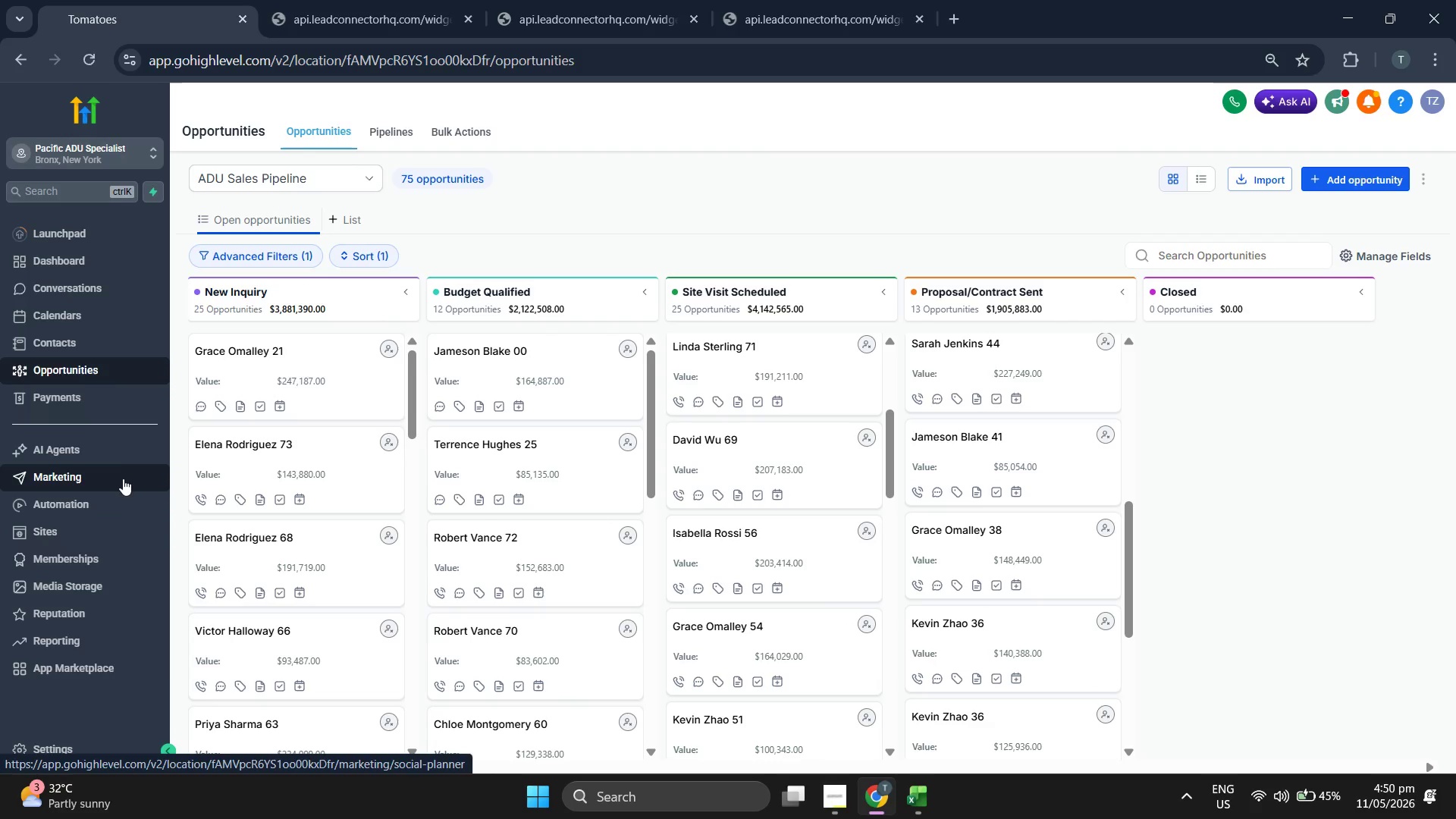 
left_click([749, 131])
 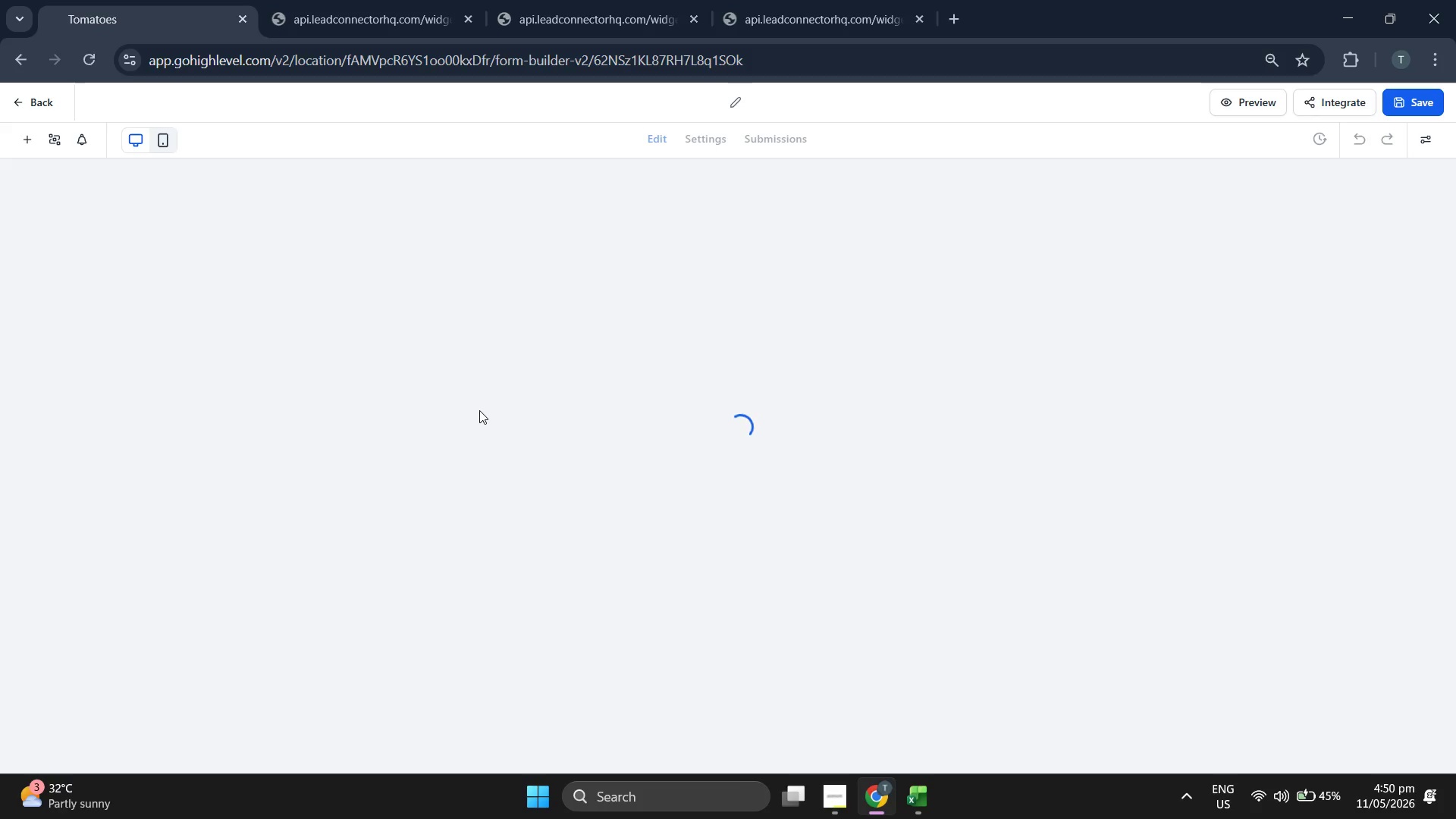 
wait(11.53)
 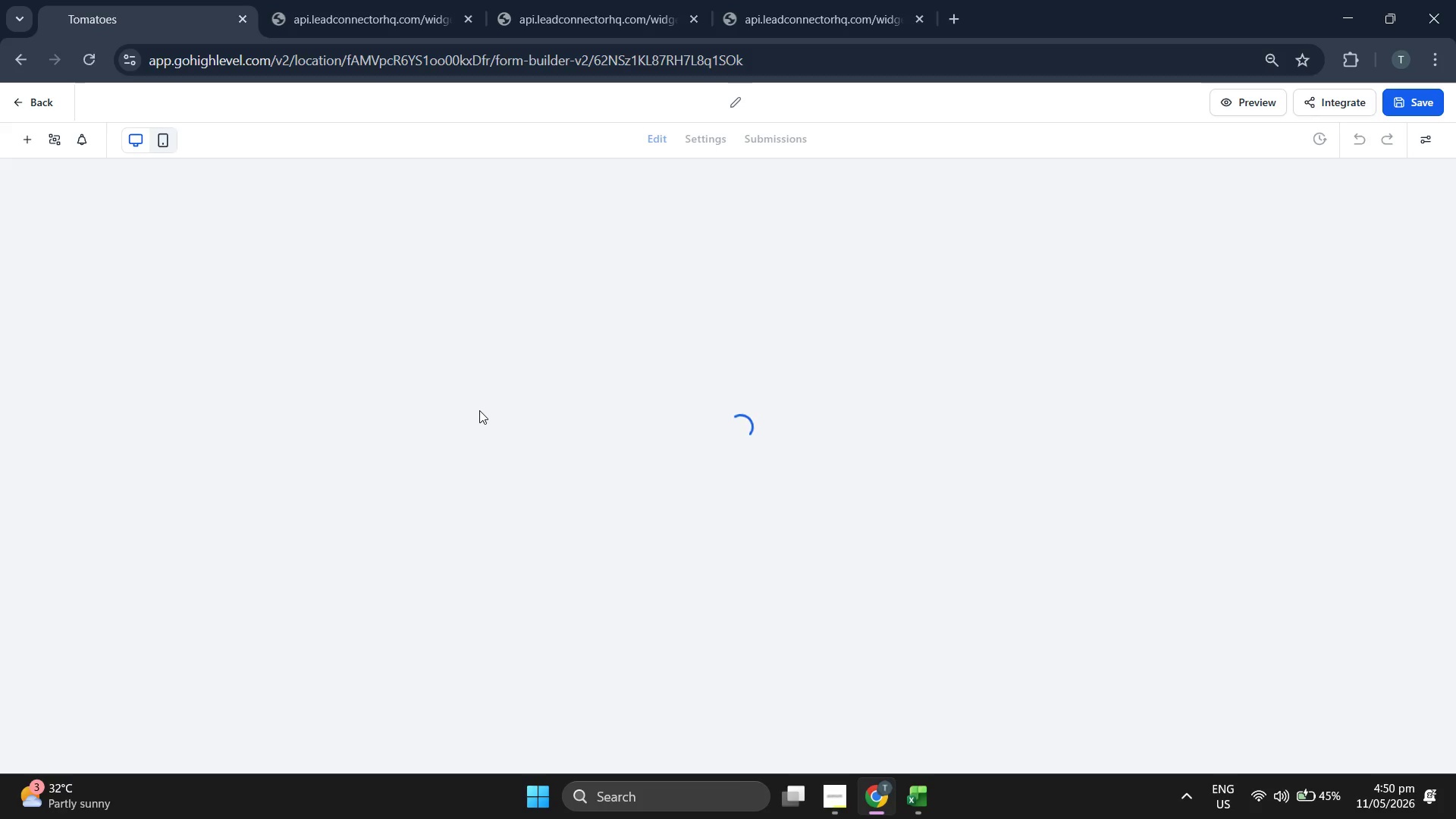 
left_click([168, 140])
 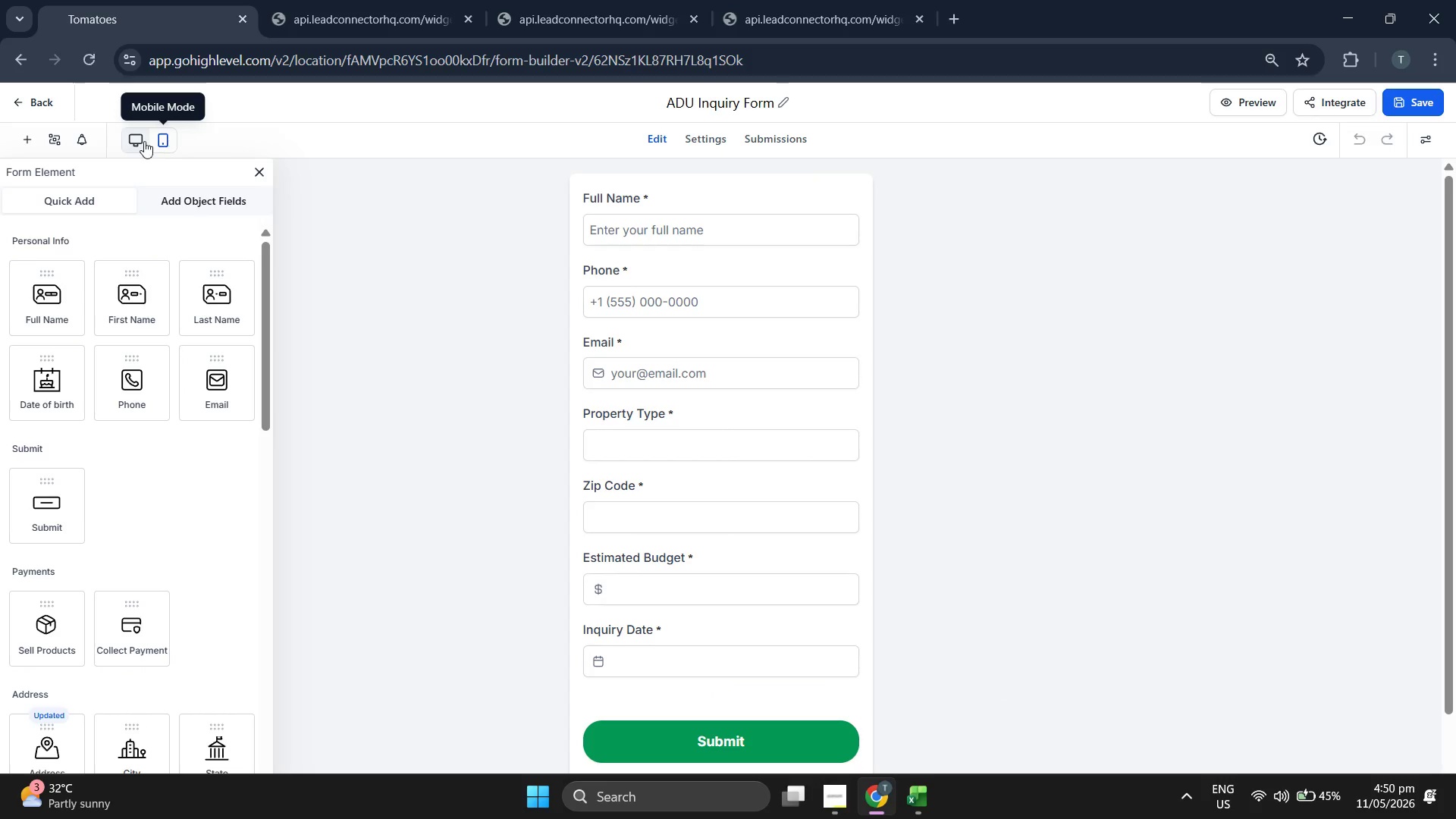 
left_click([140, 141])
 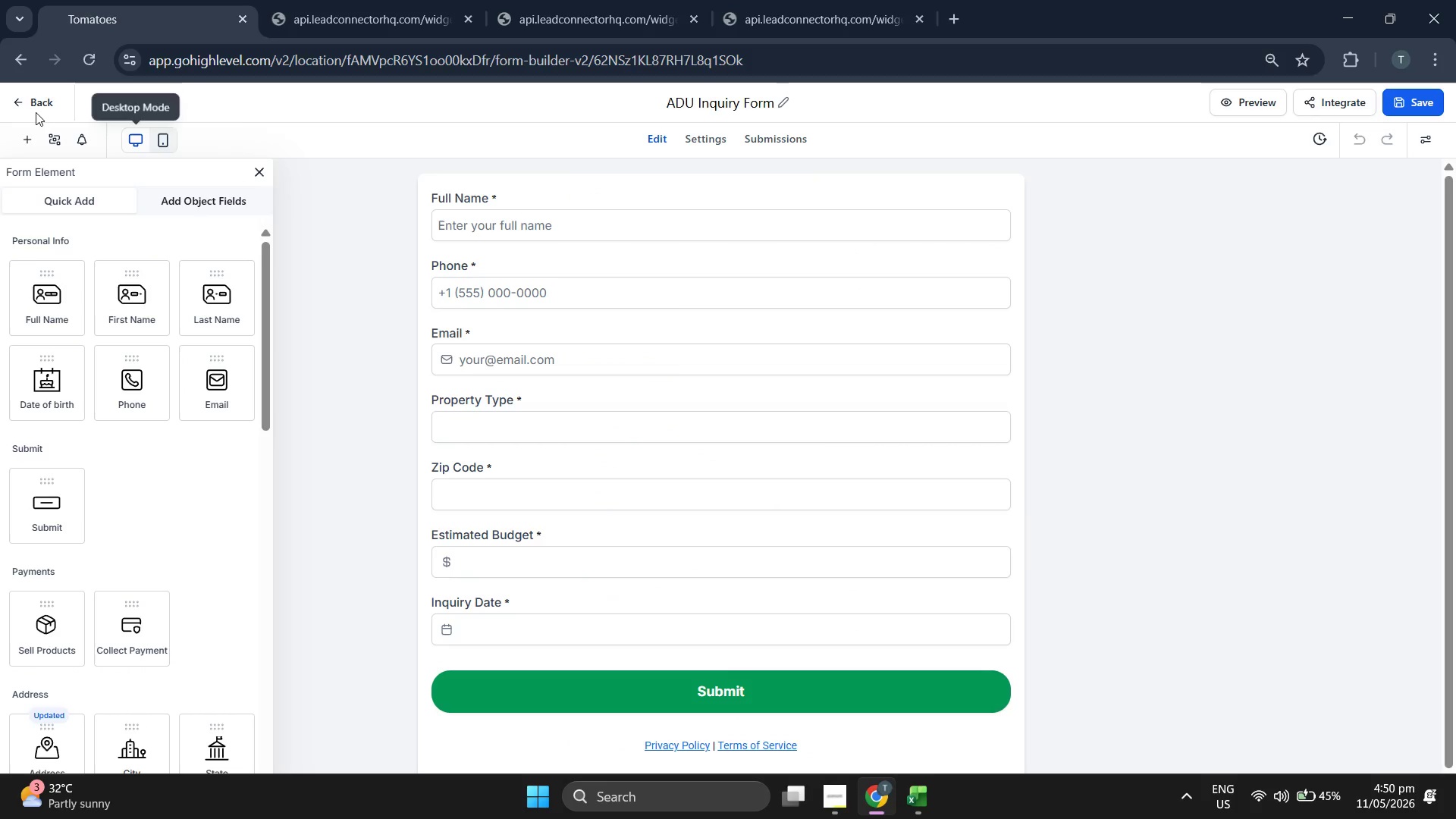 
left_click([33, 102])
 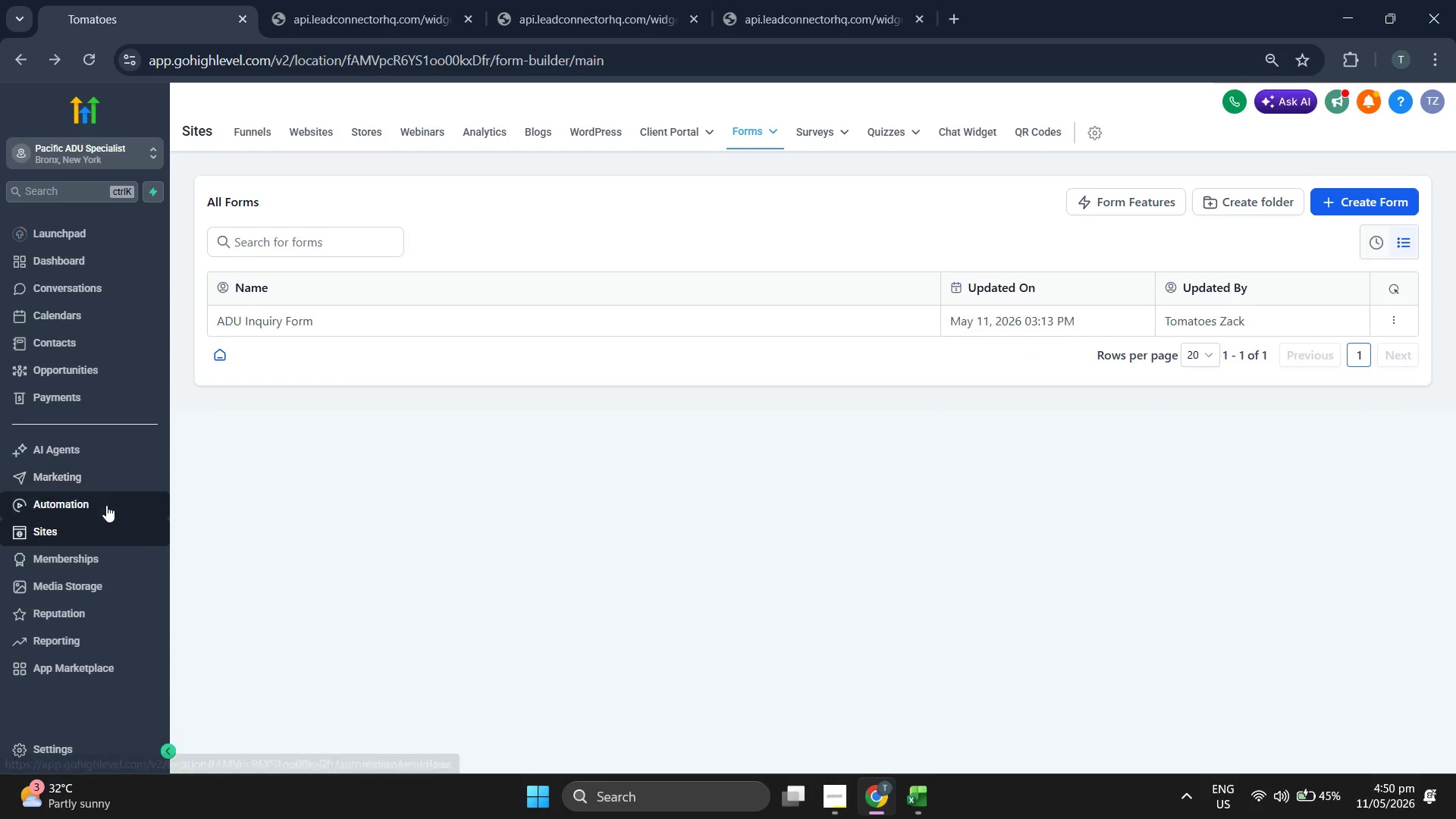 
left_click([106, 475])
 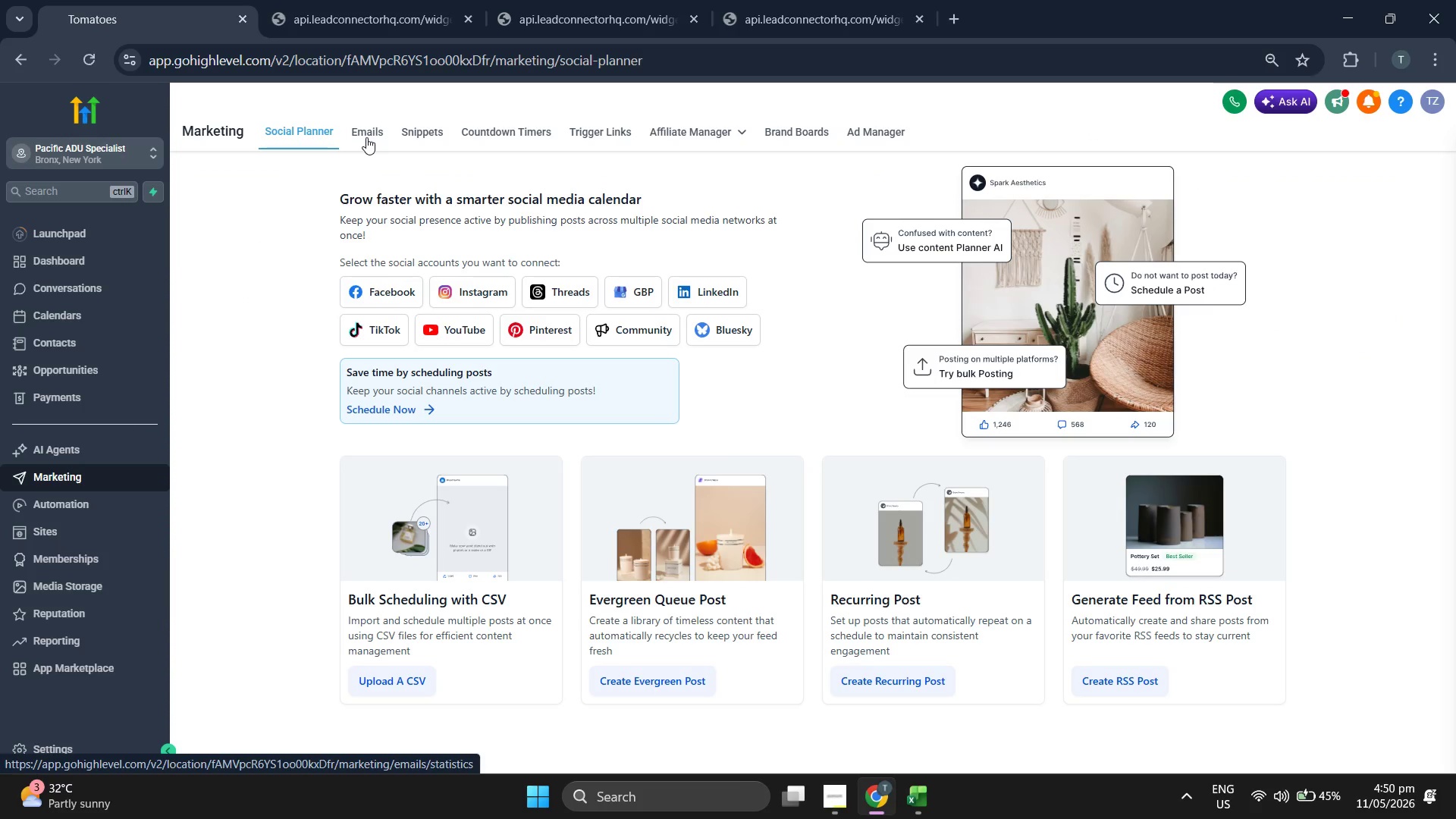 
left_click([366, 137])
 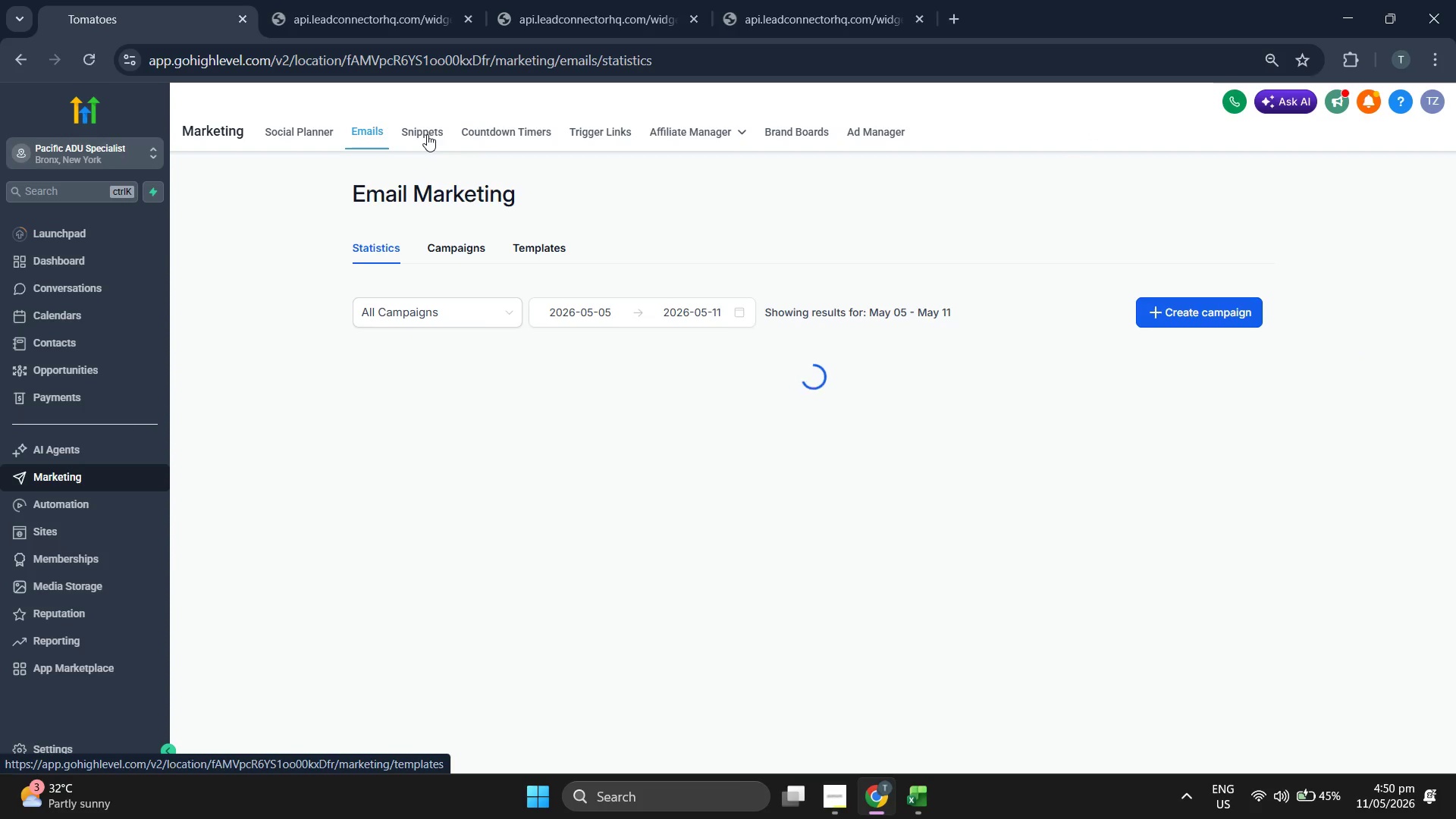 
wait(5.23)
 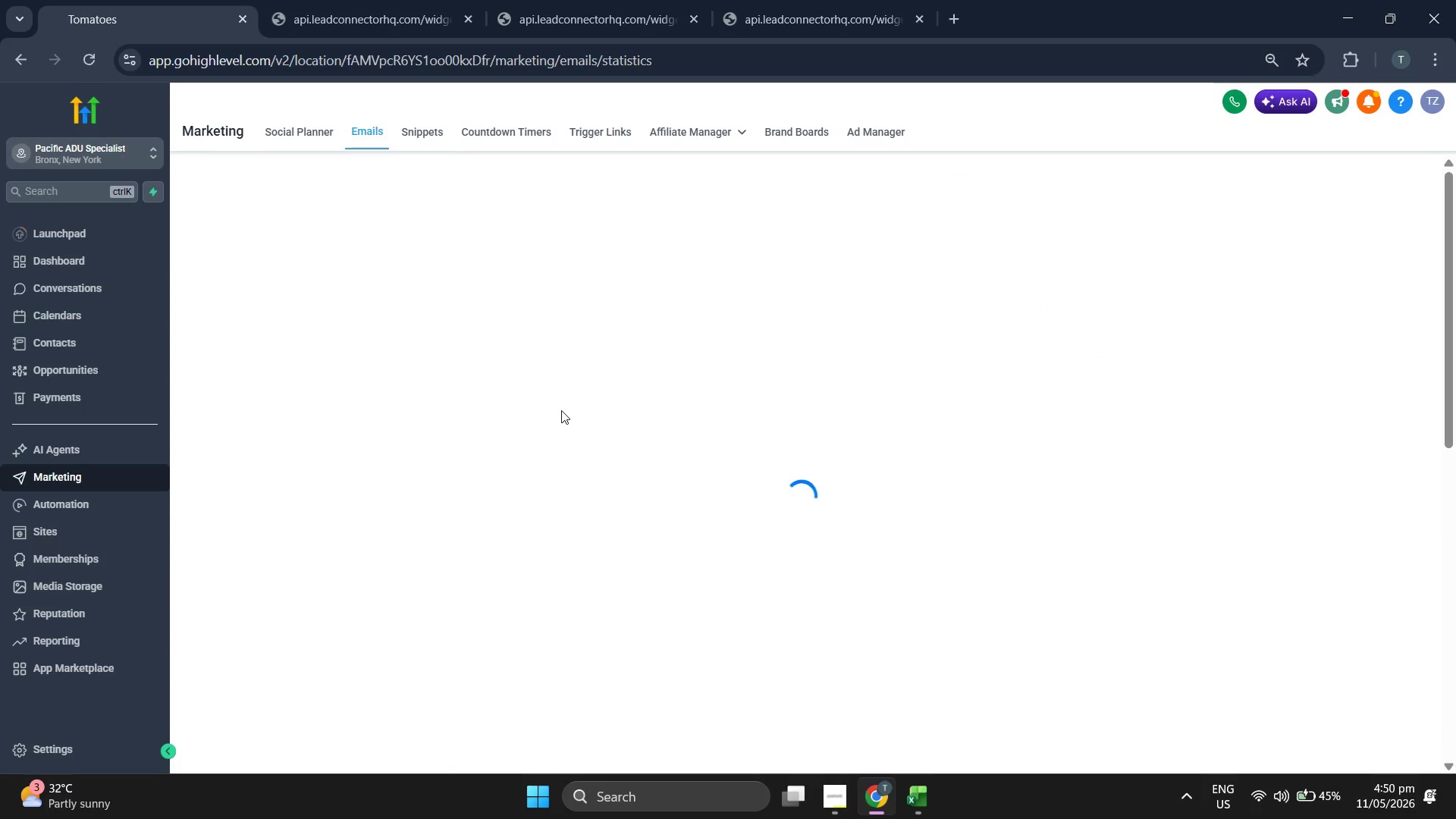 
left_click([427, 134])
 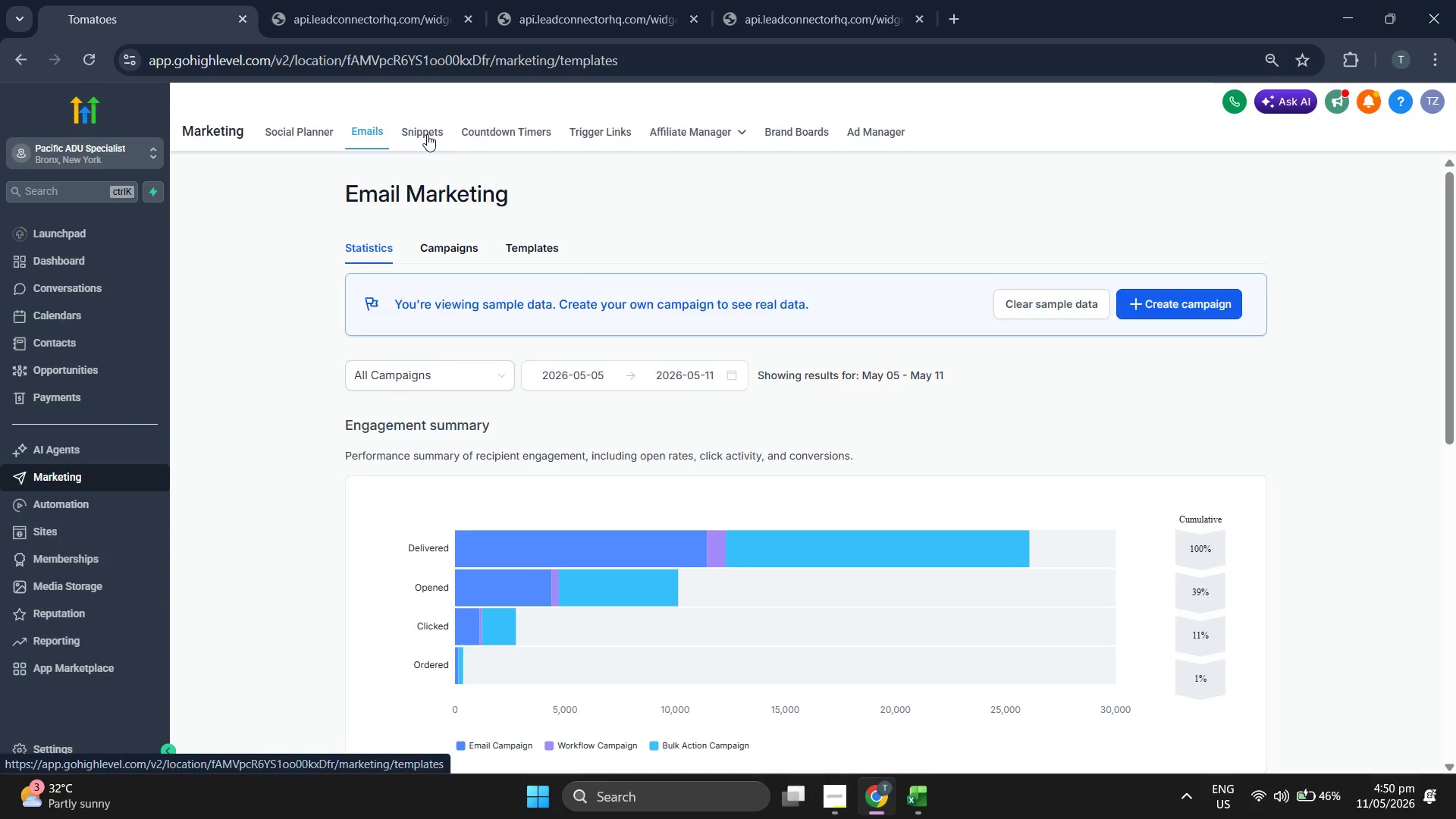 
mouse_move([378, 164])
 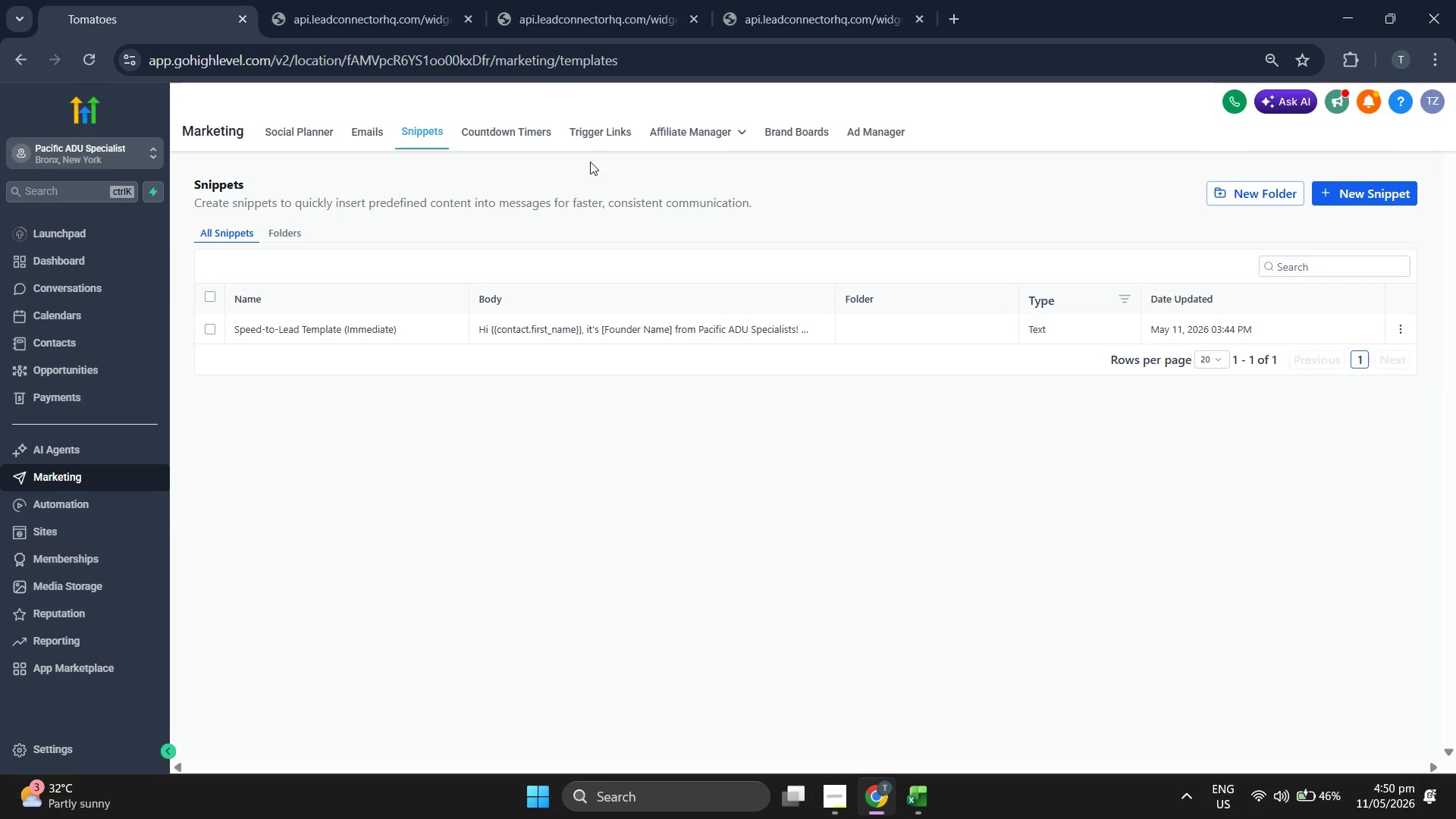 
left_click([596, 135])
 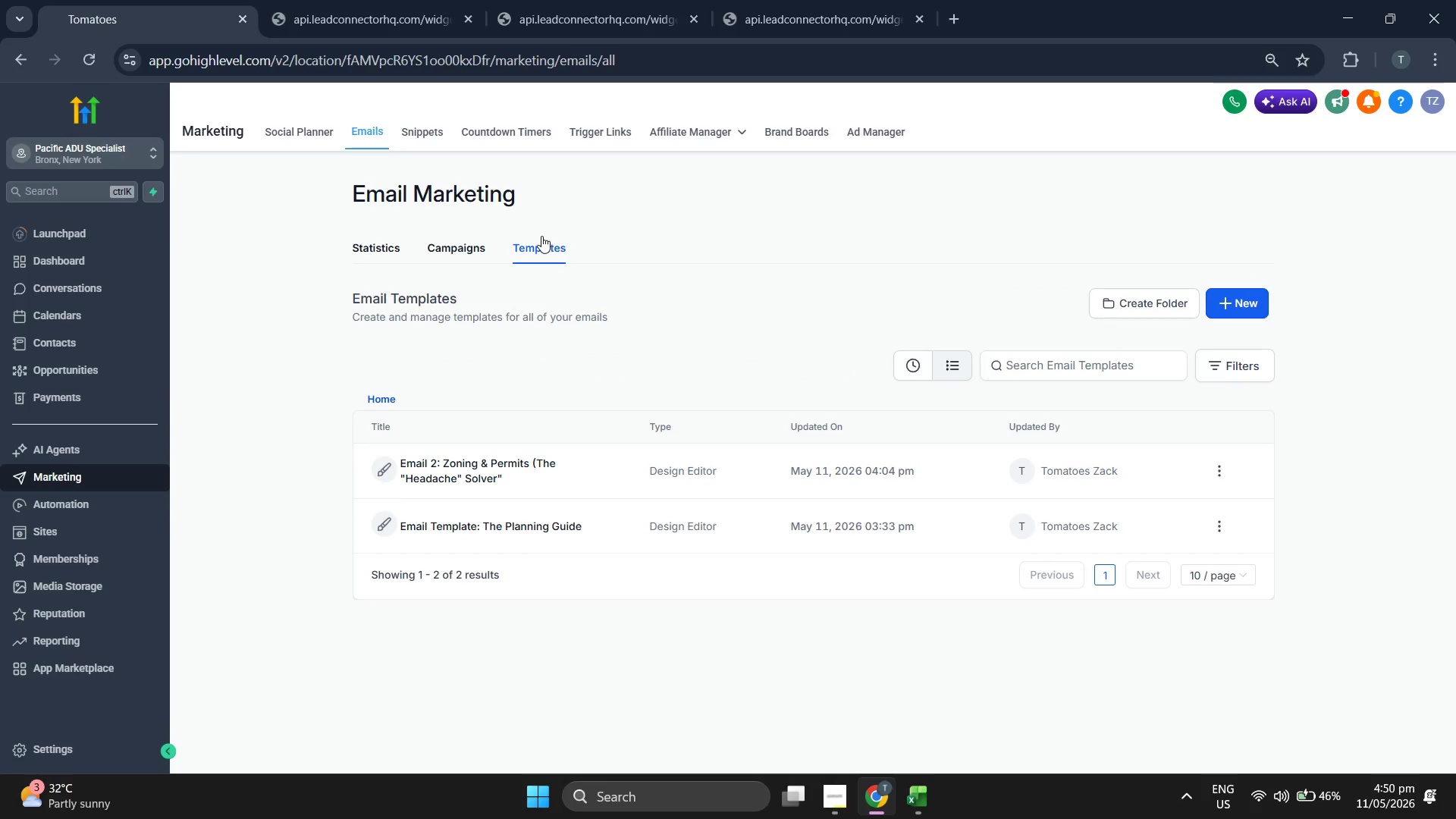 
wait(15.34)
 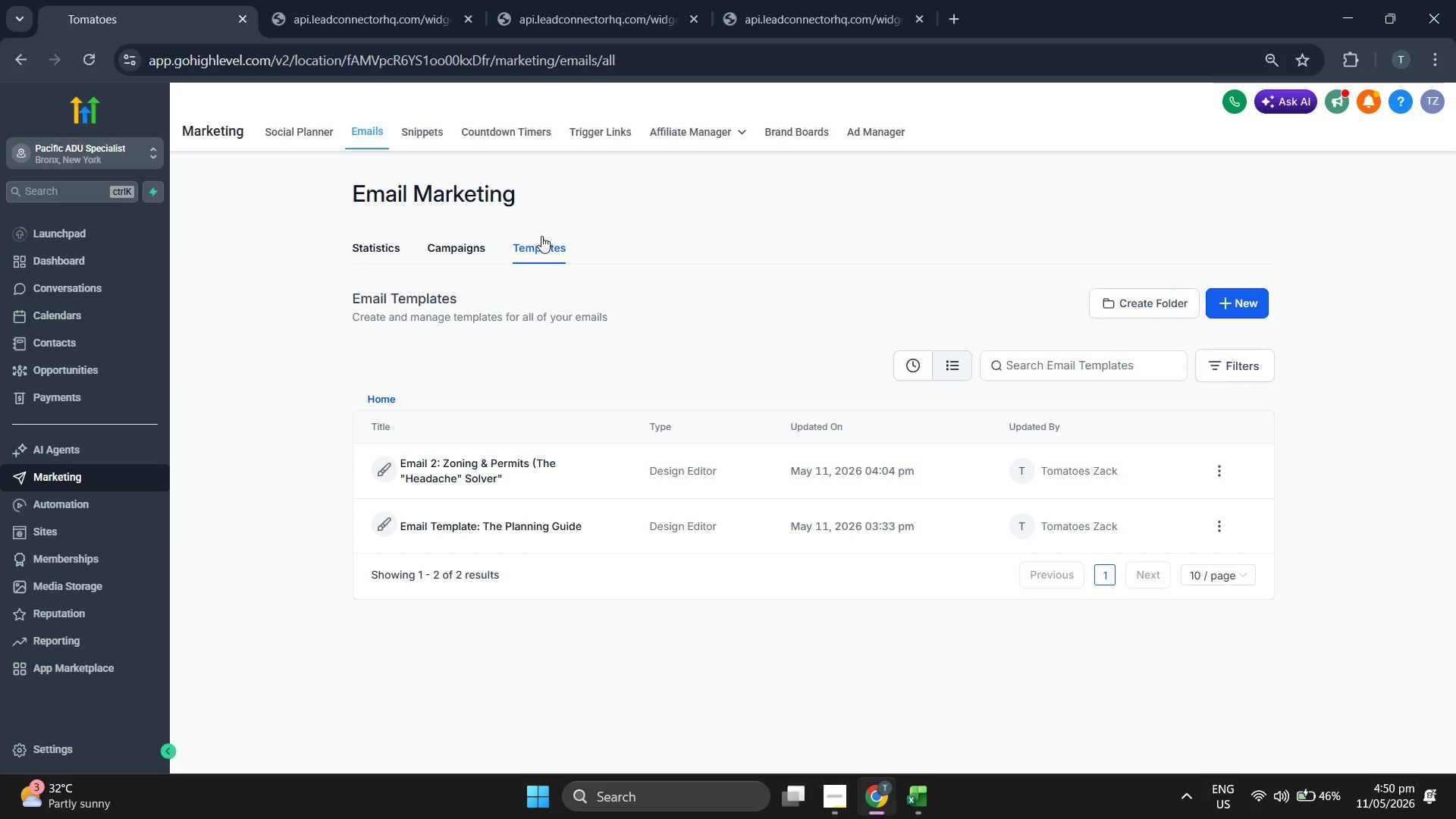 
left_click([478, 529])
 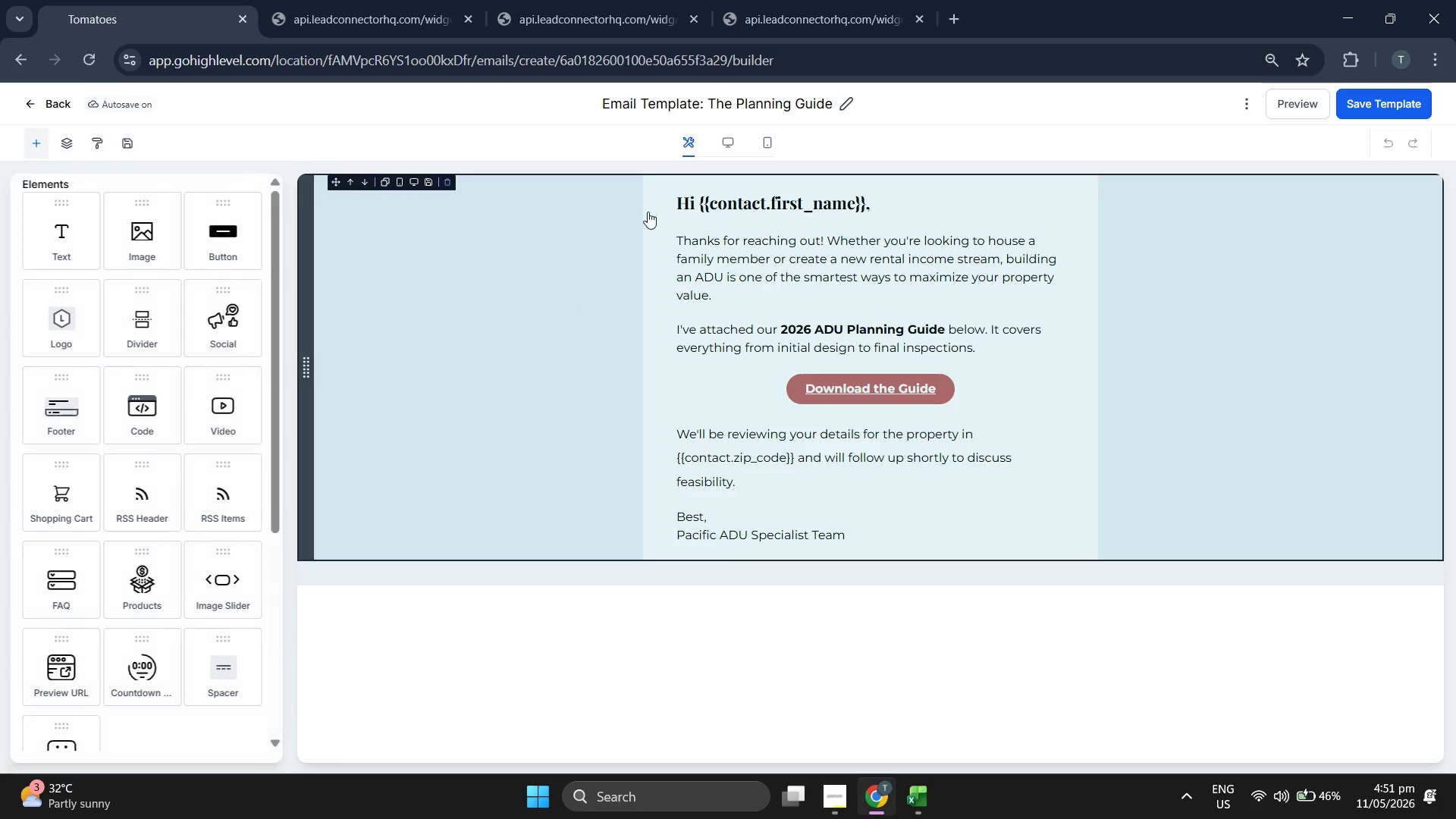 
wait(7.97)
 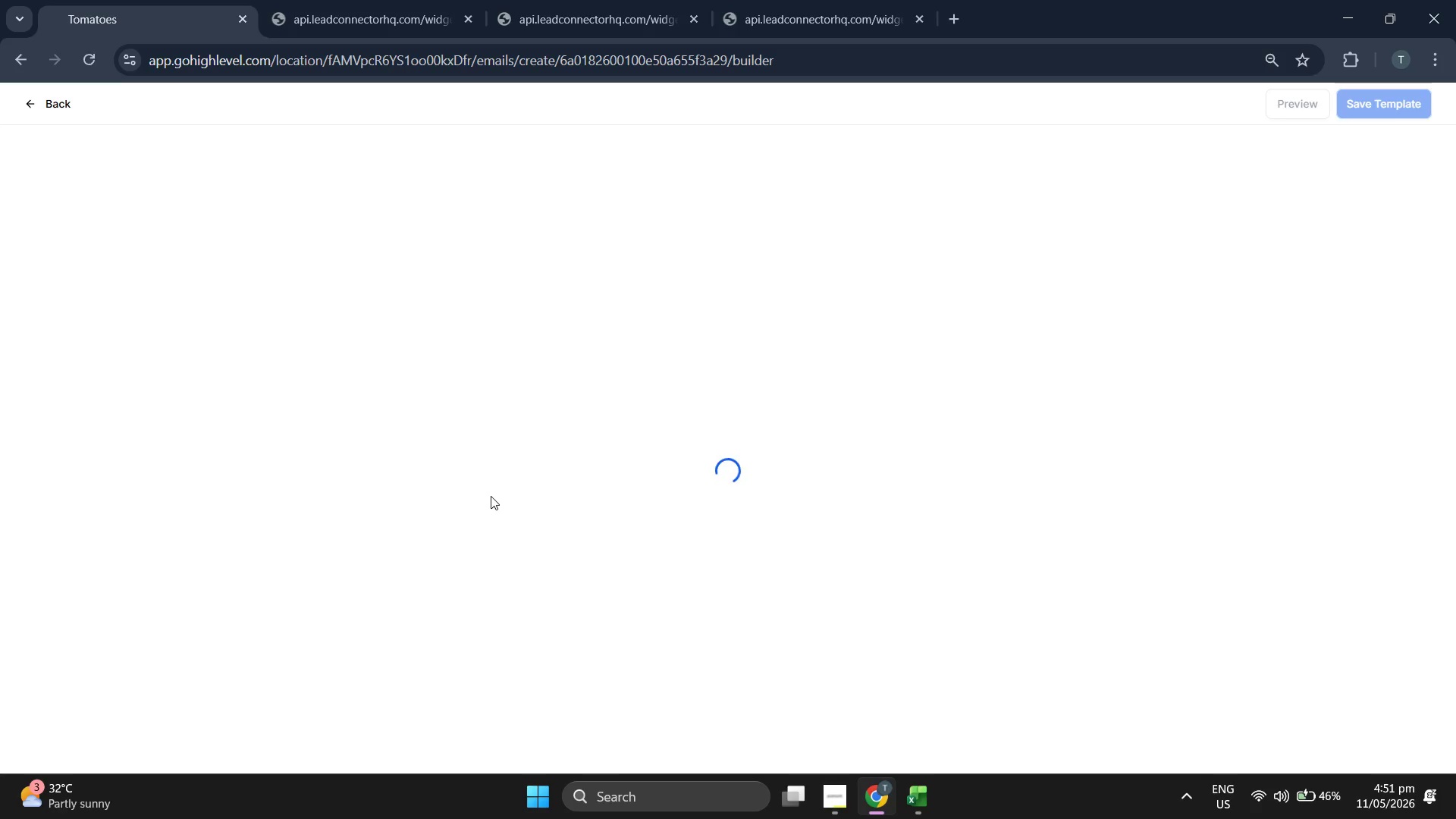 
key(ArrowLeft)
 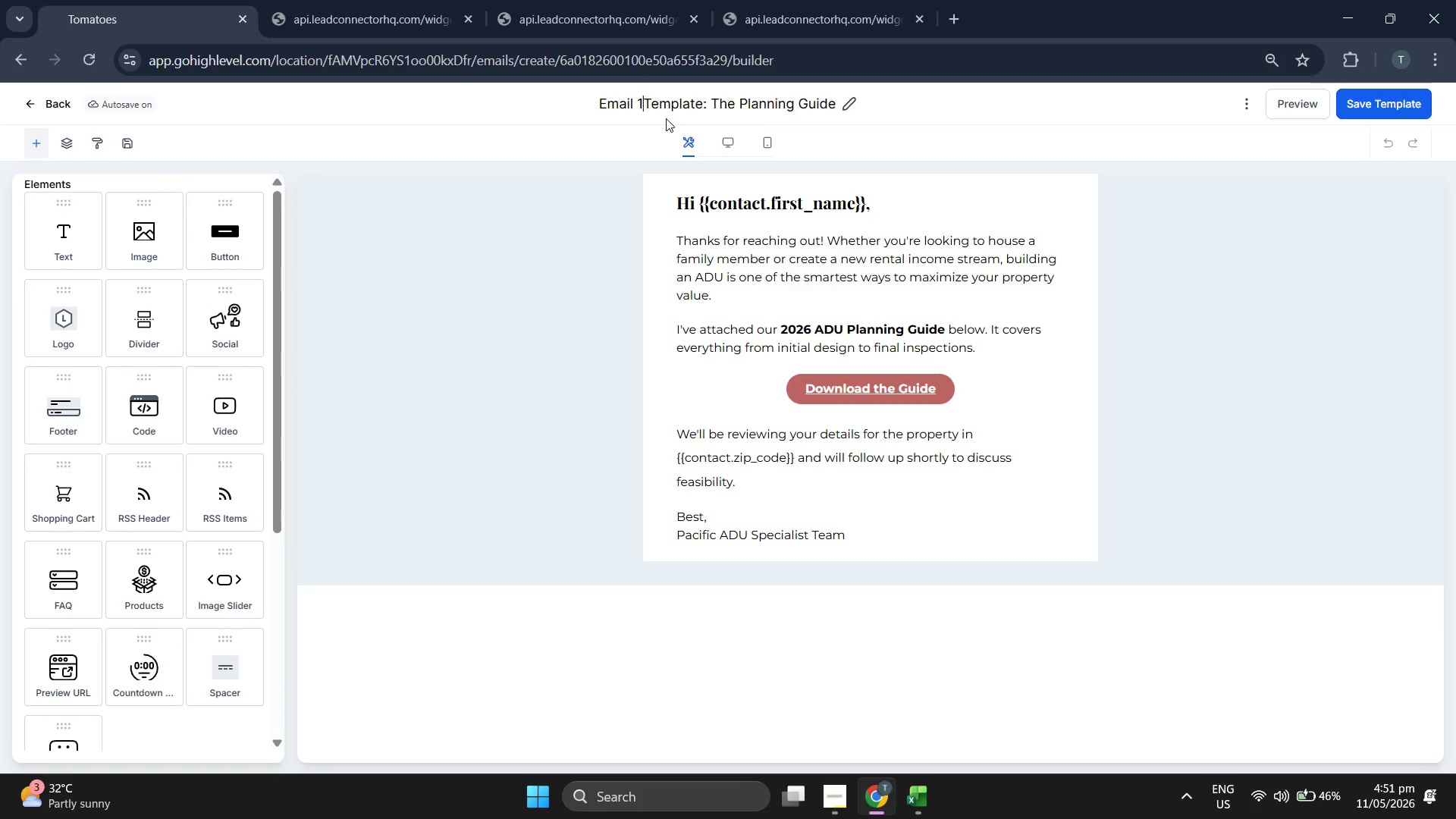 
key(1)
 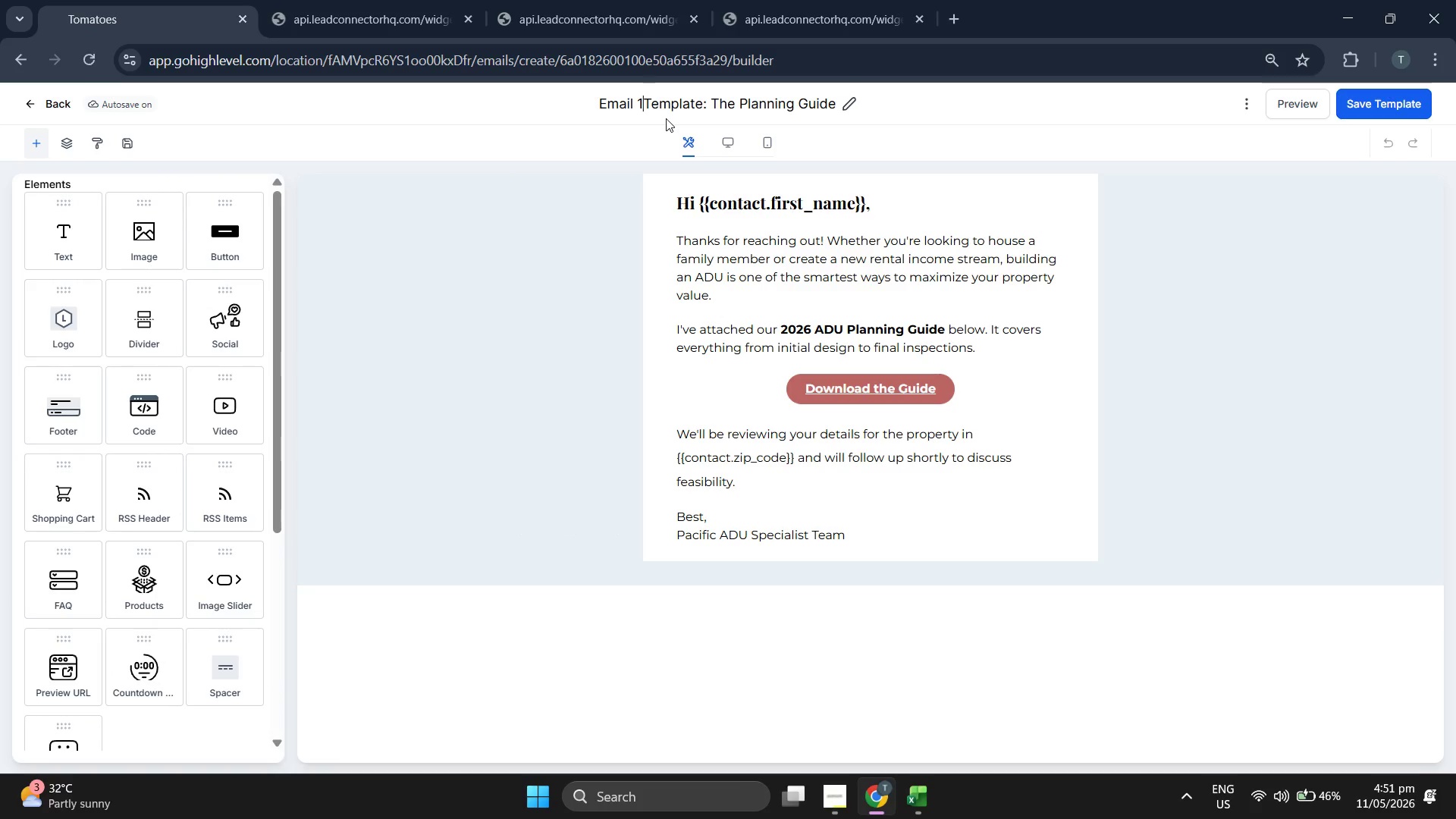 
key(Space)
 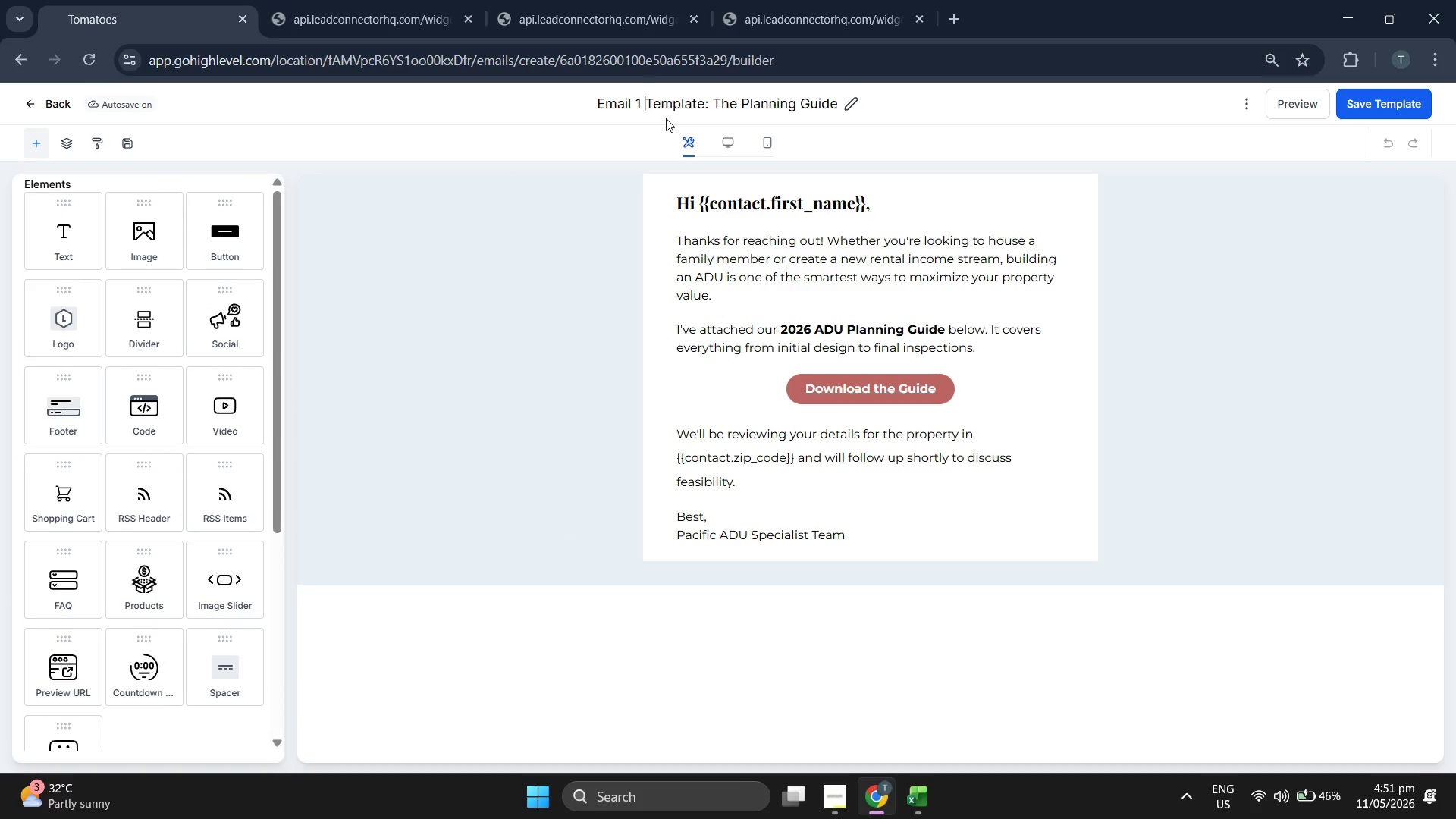 
hold_key(key=ArrowRight, duration=0.69)
 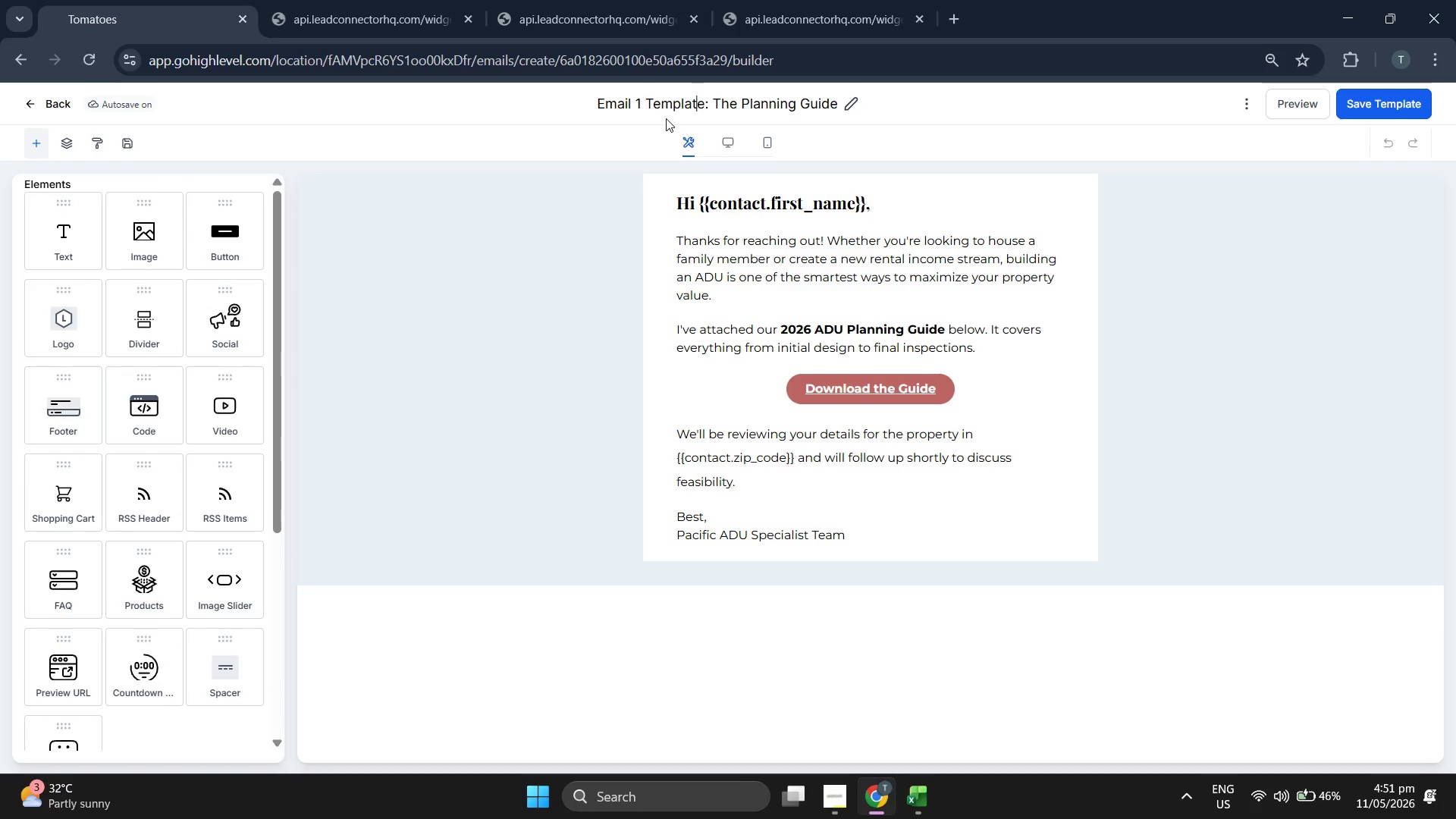 
key(ArrowRight)
 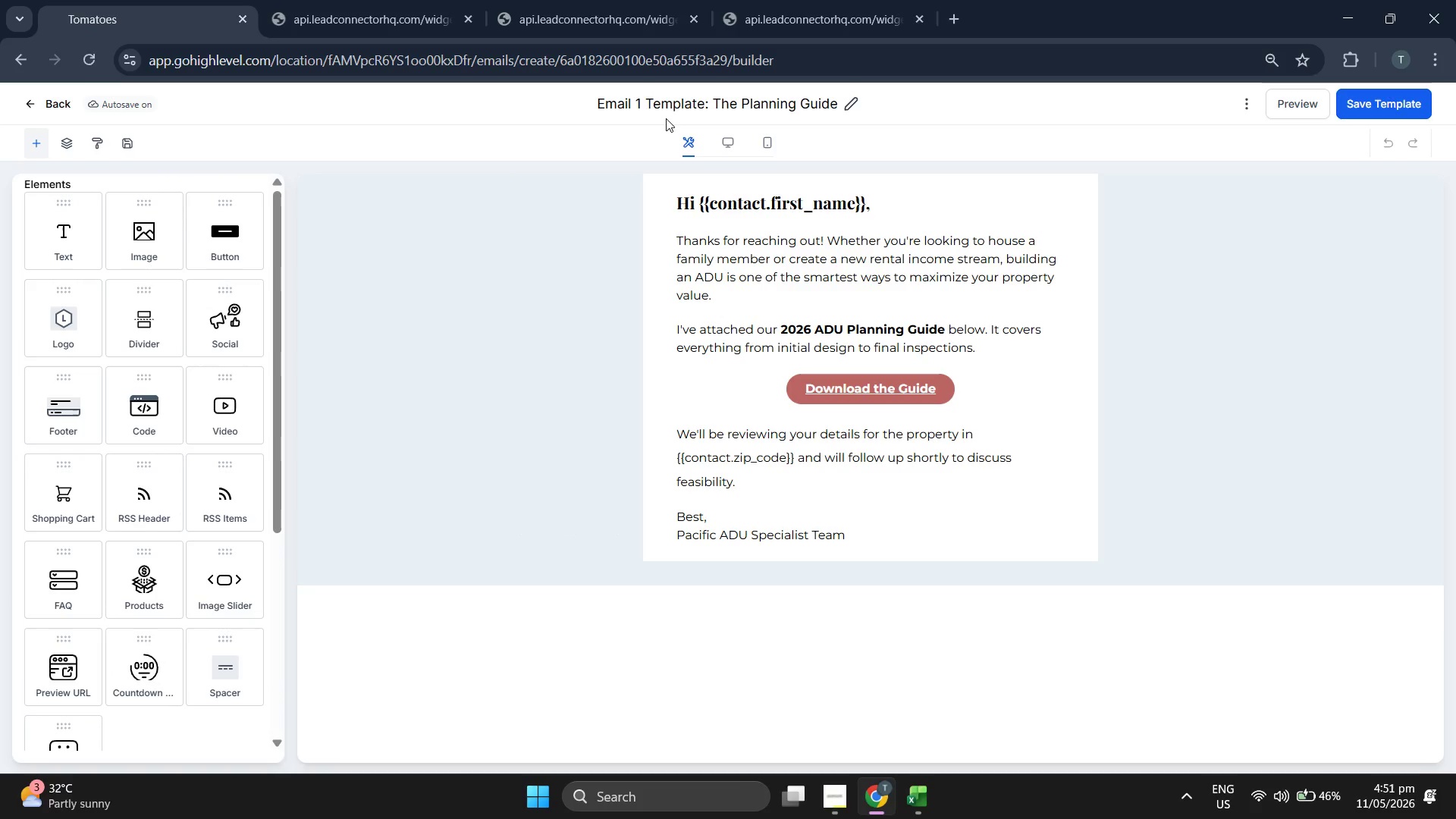 
key(Backspace)
 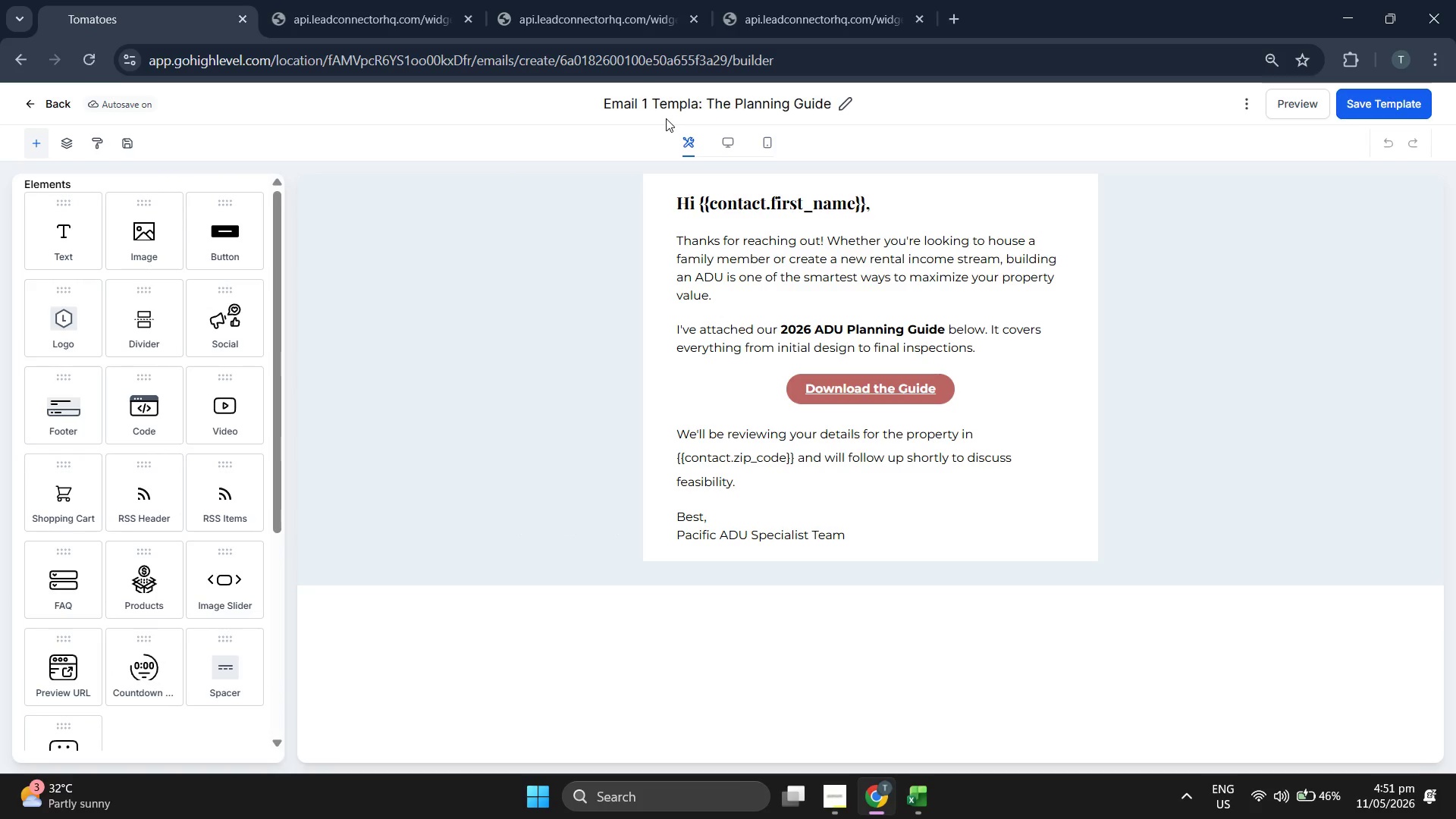 
key(Backspace)
 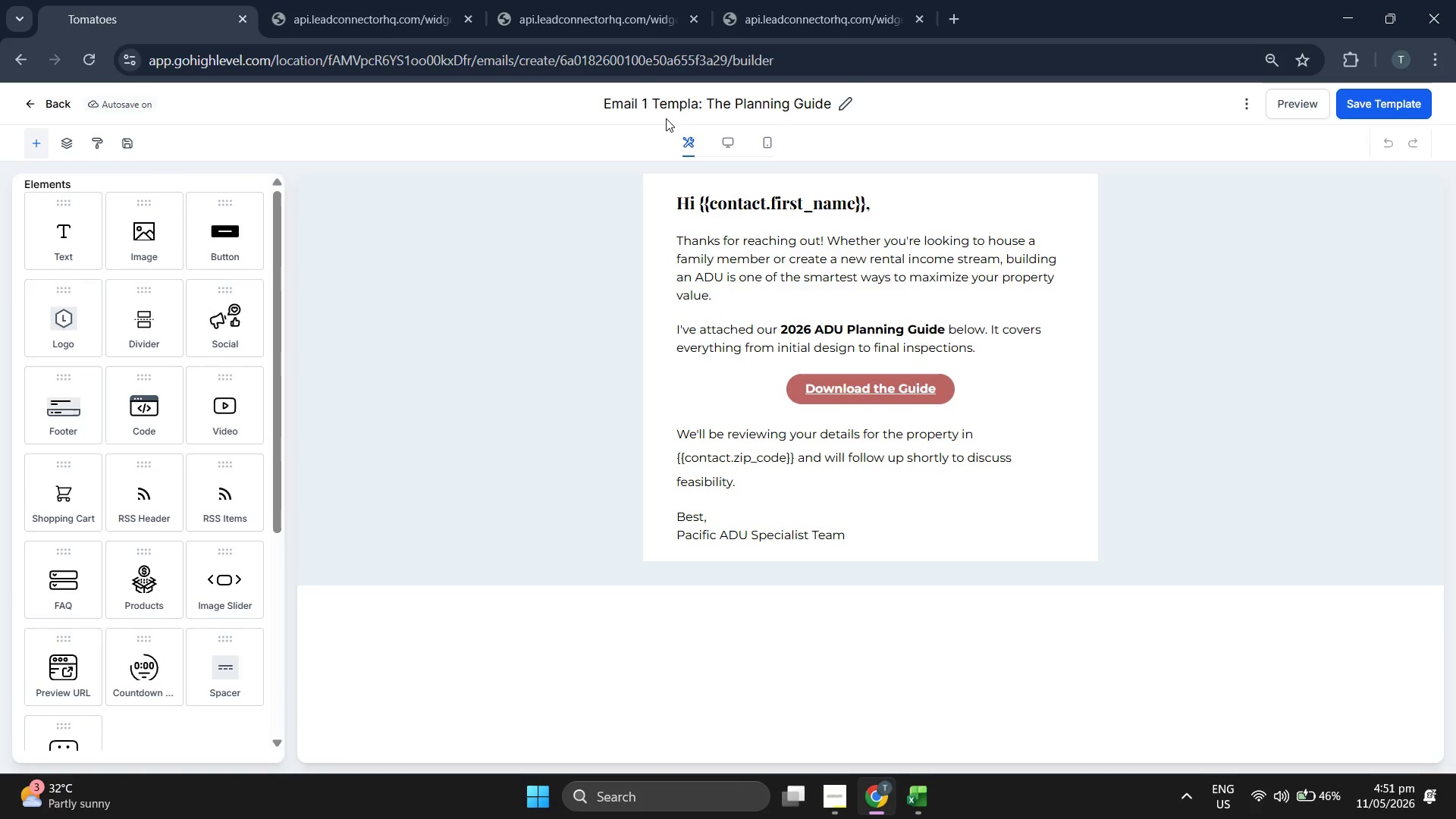 
key(Backspace)
 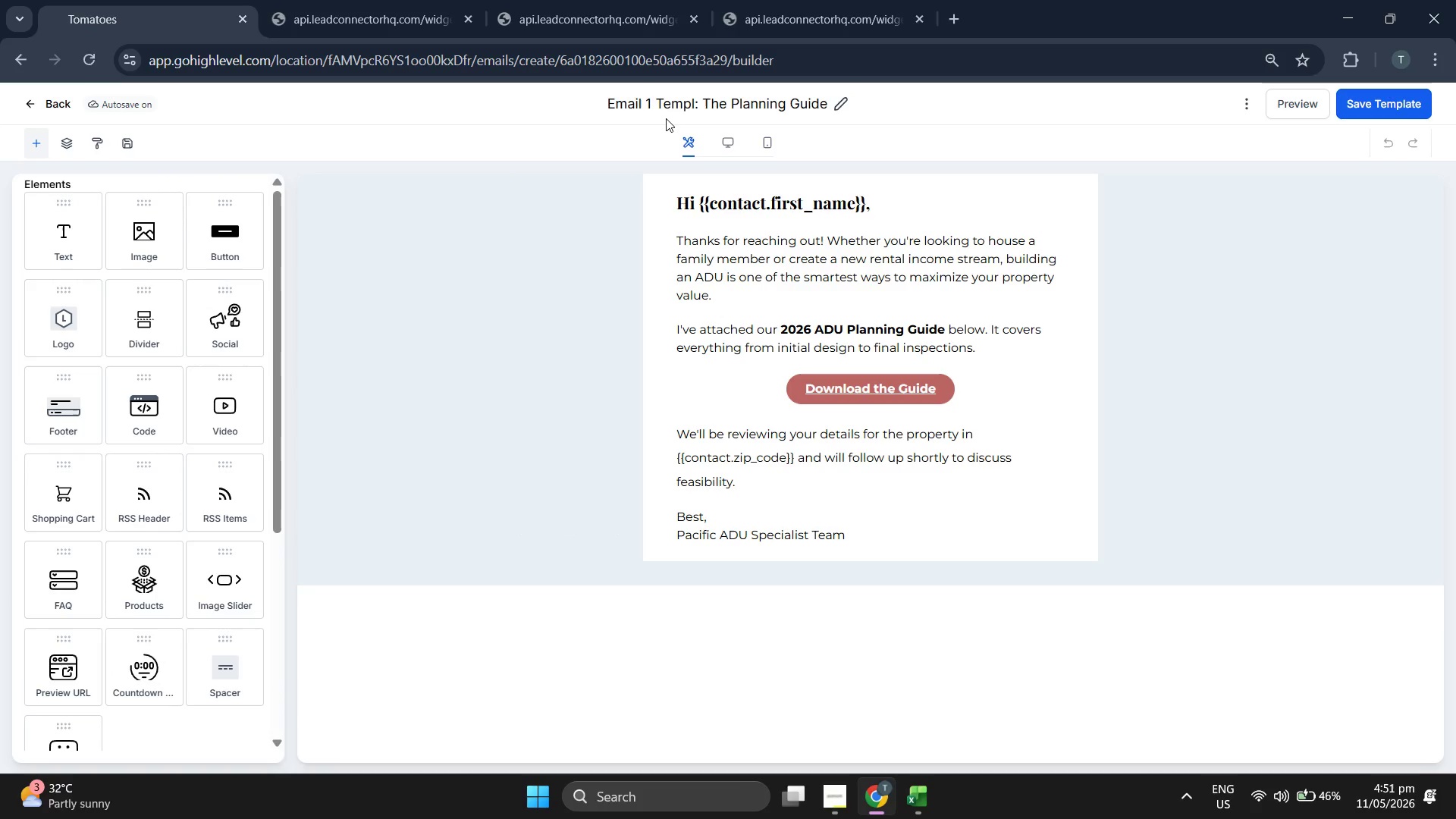 
key(Backspace)
 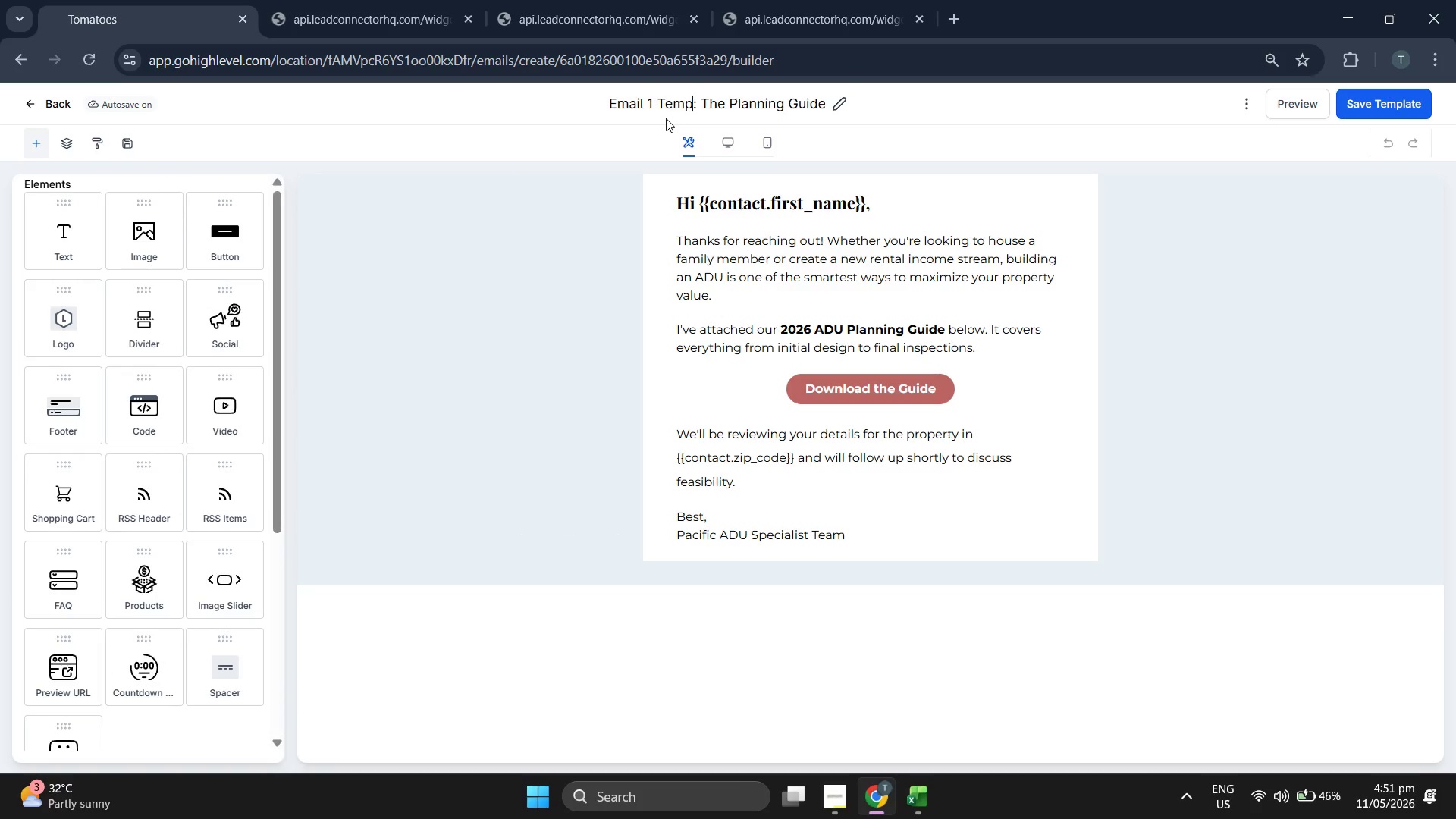 
key(Backspace)
 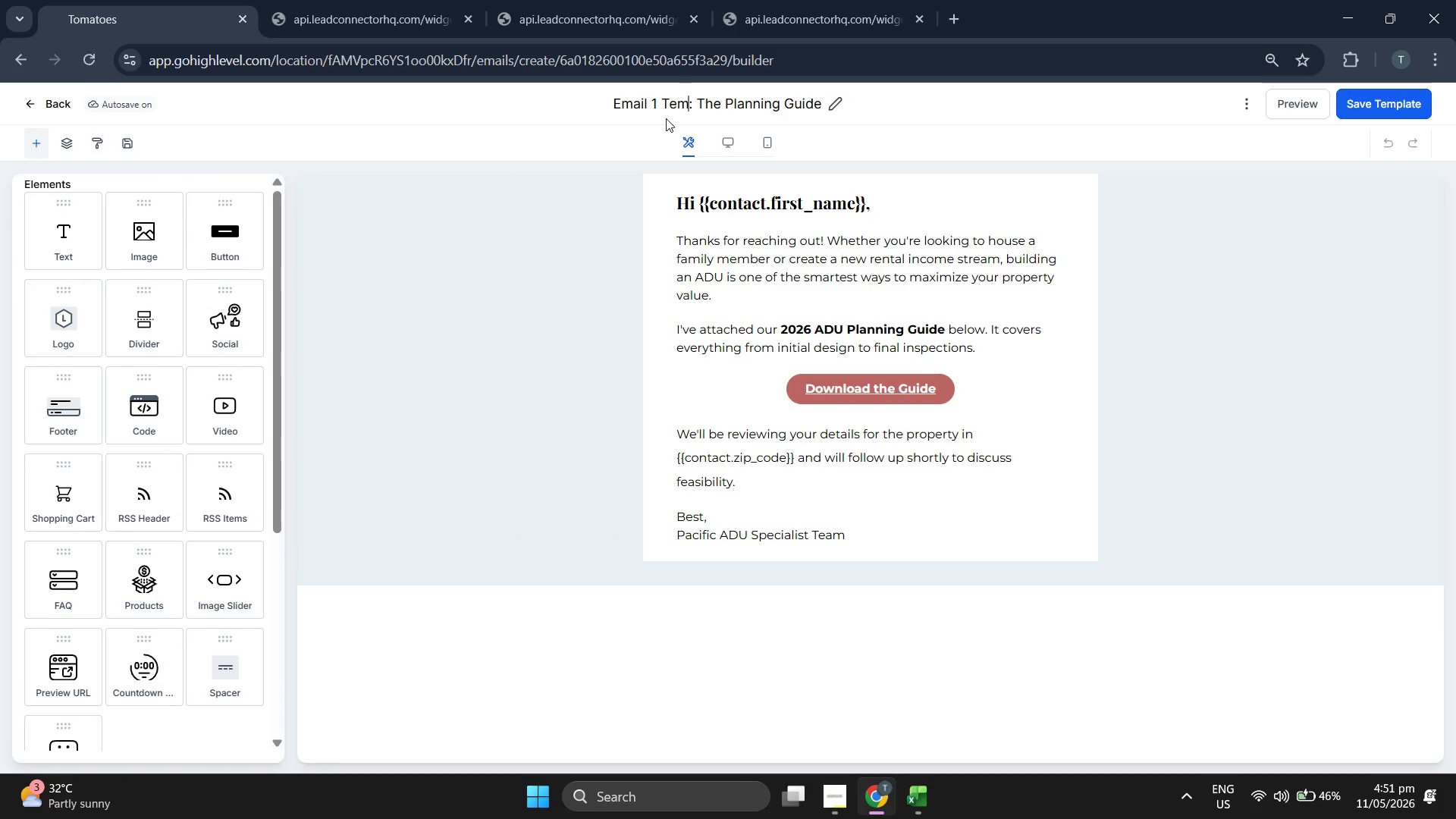 
key(Backspace)
 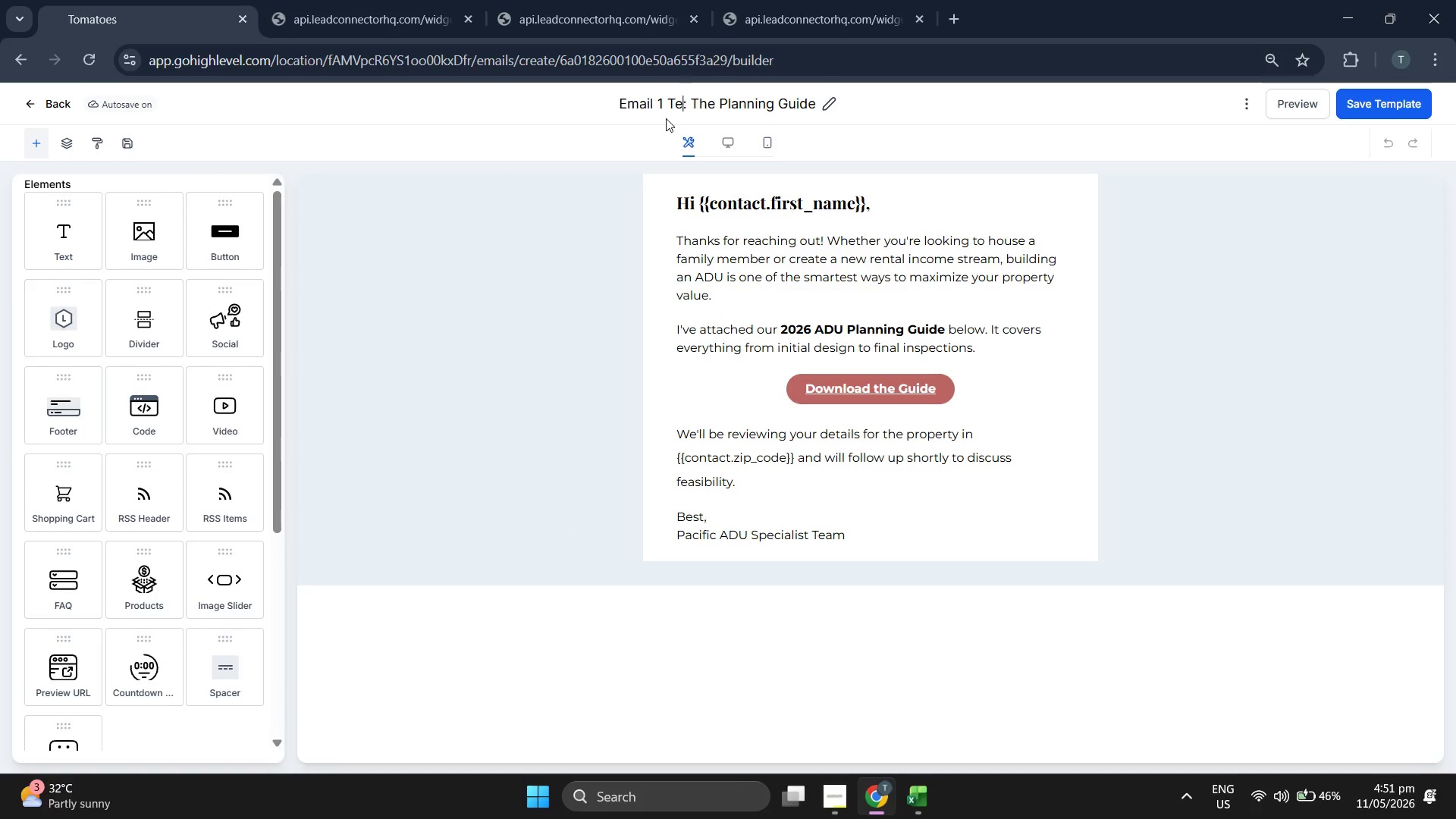 
key(Backspace)
 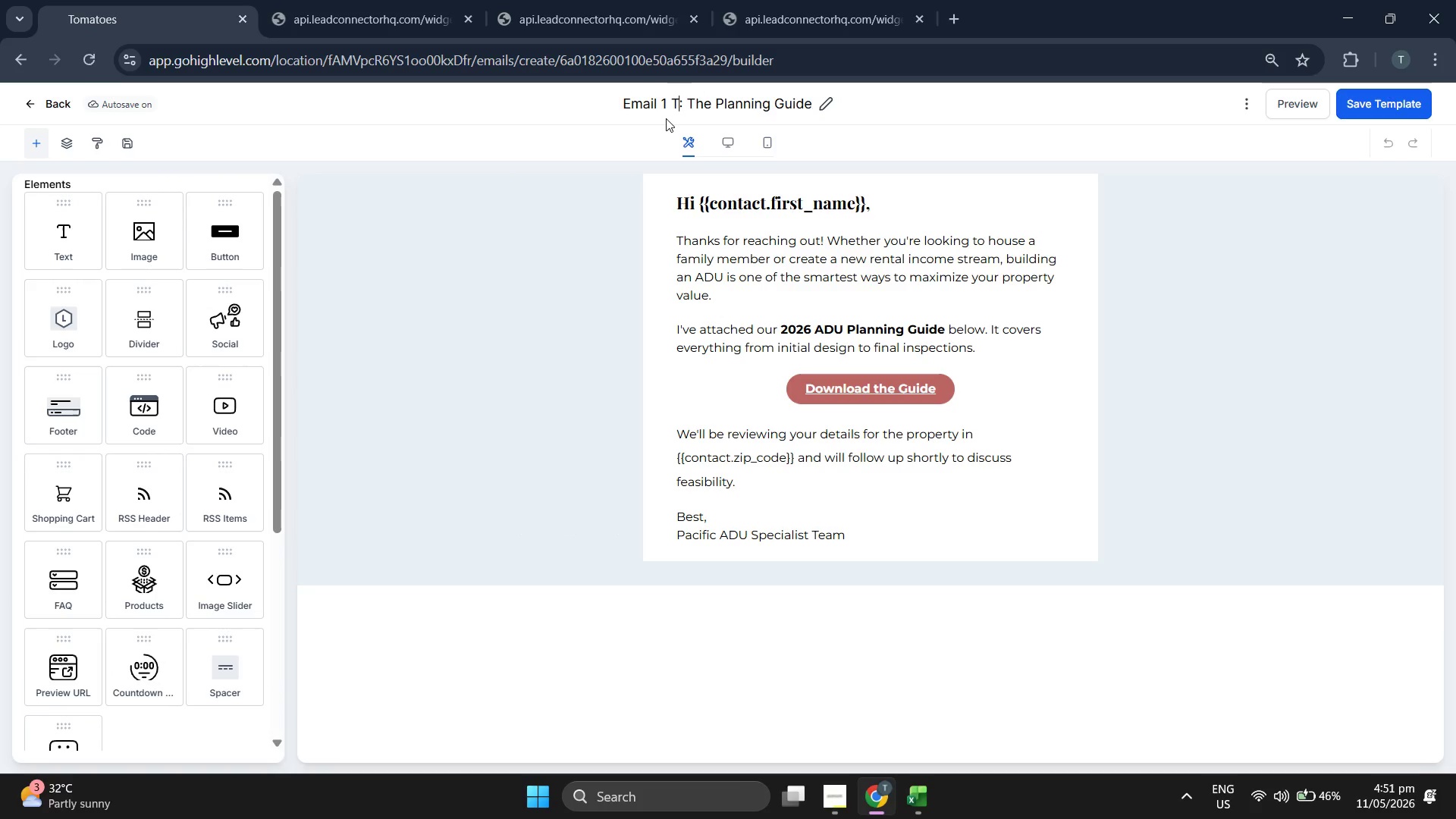 
key(Backspace)
 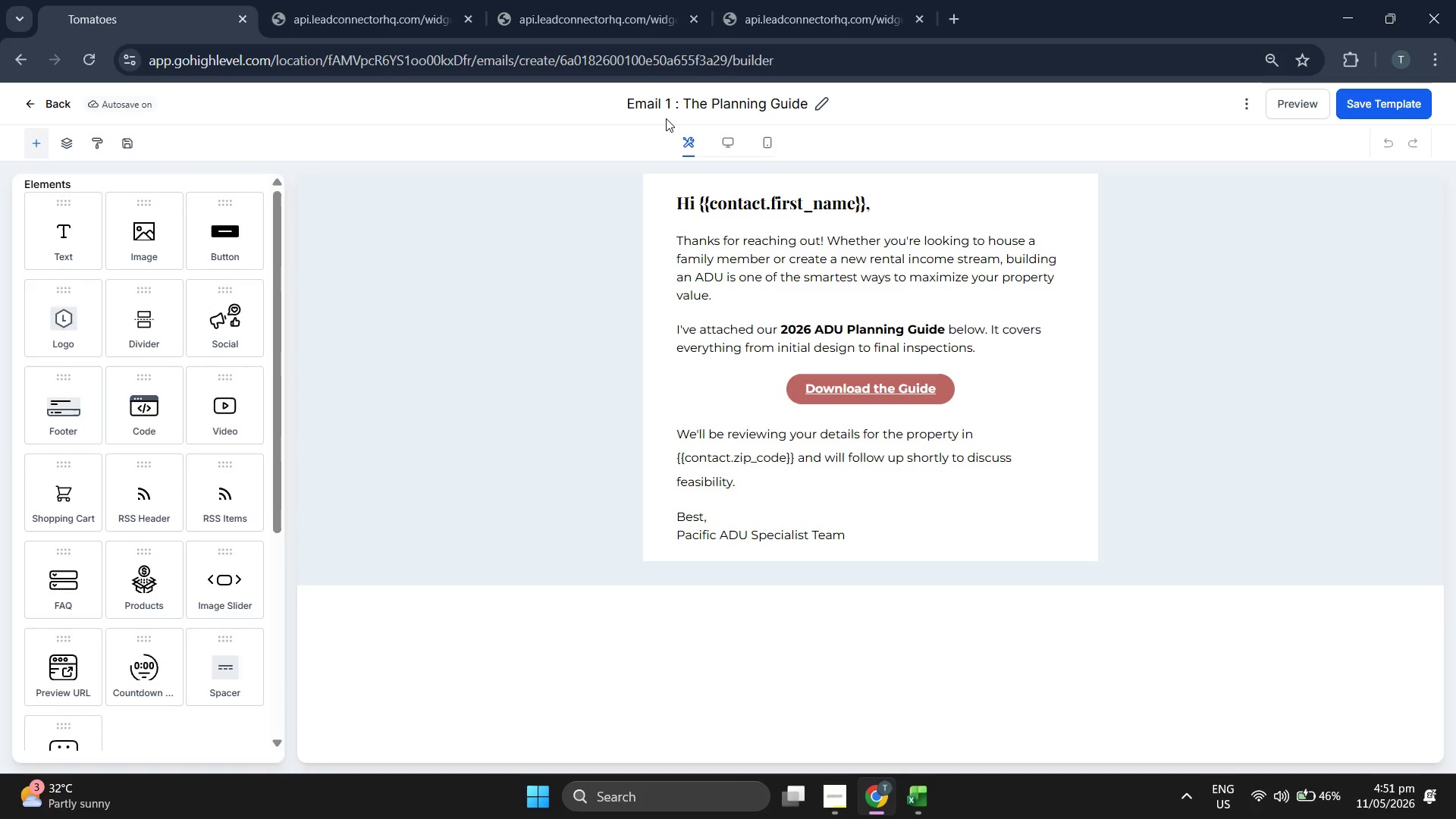 
key(Backspace)
 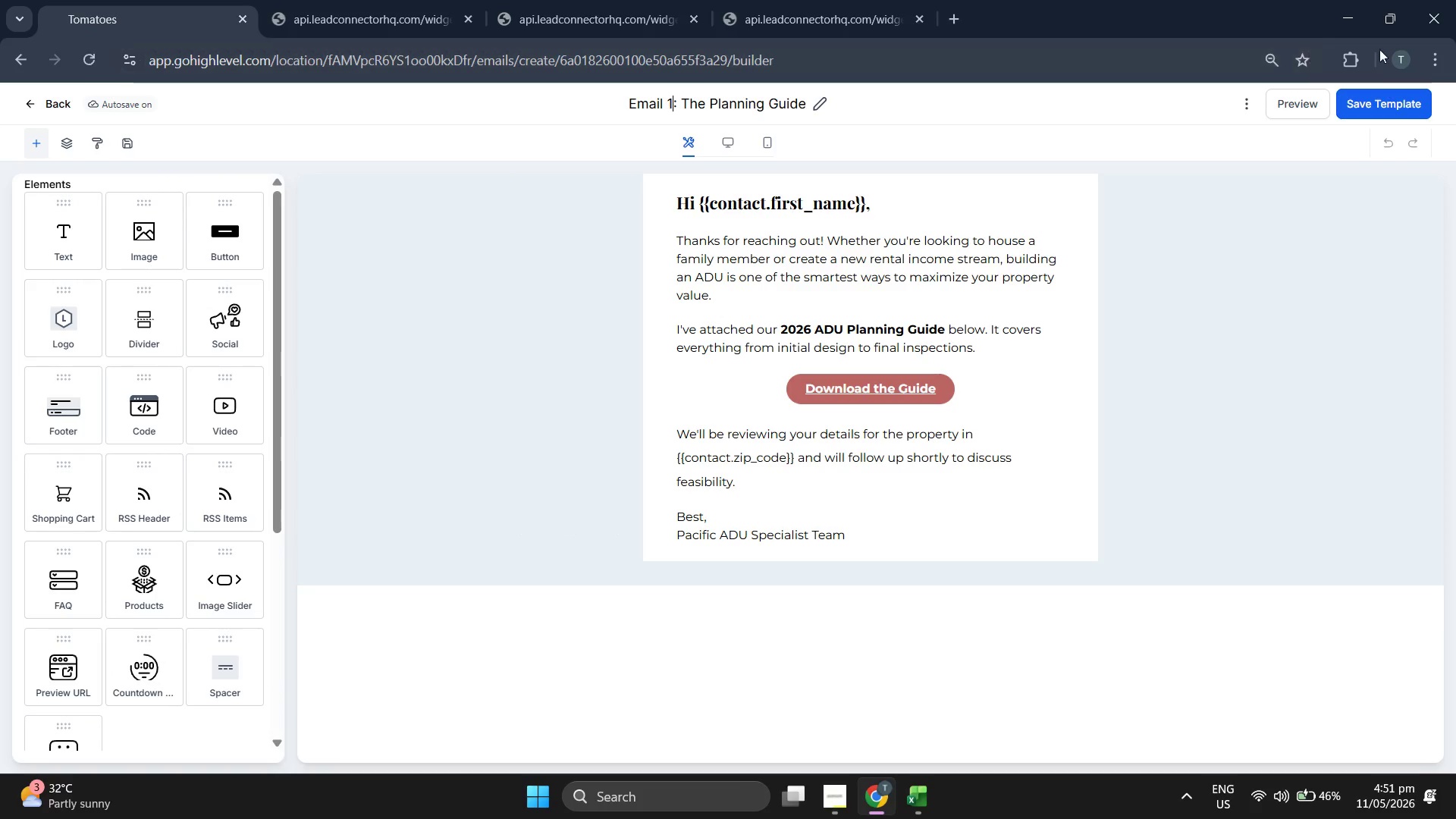 
left_click([1379, 96])
 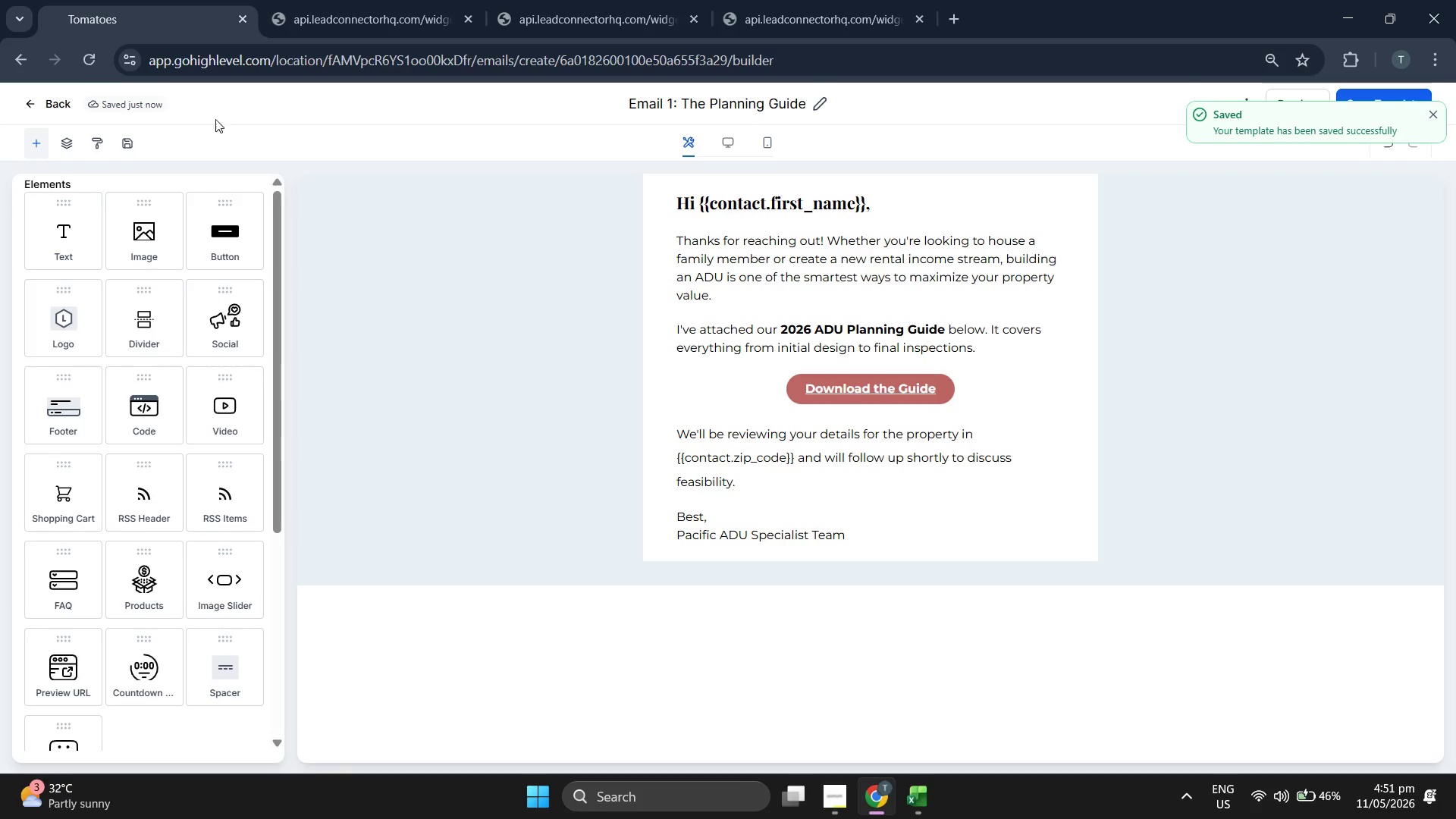 
left_click([66, 106])
 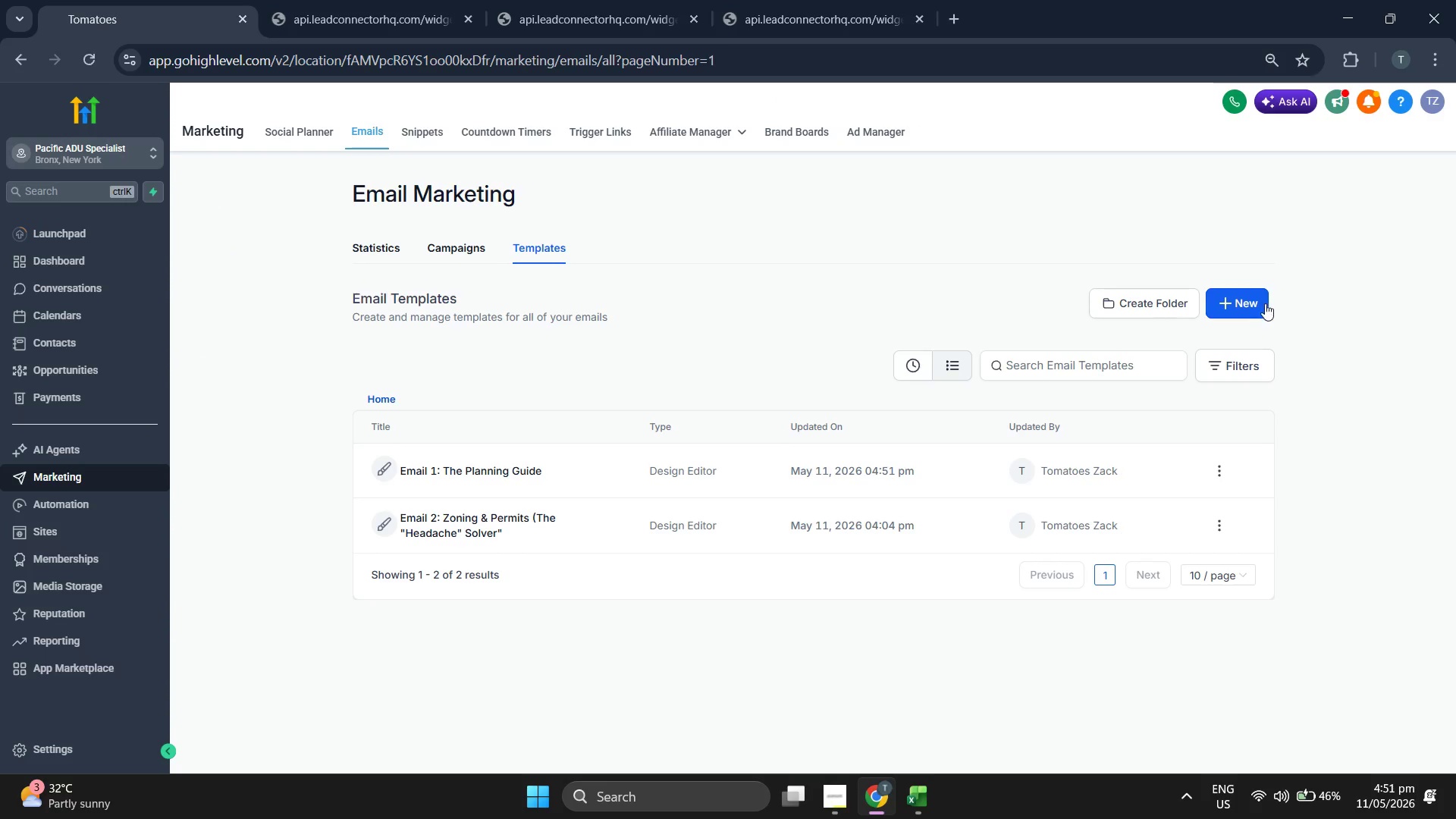 
wait(5.22)
 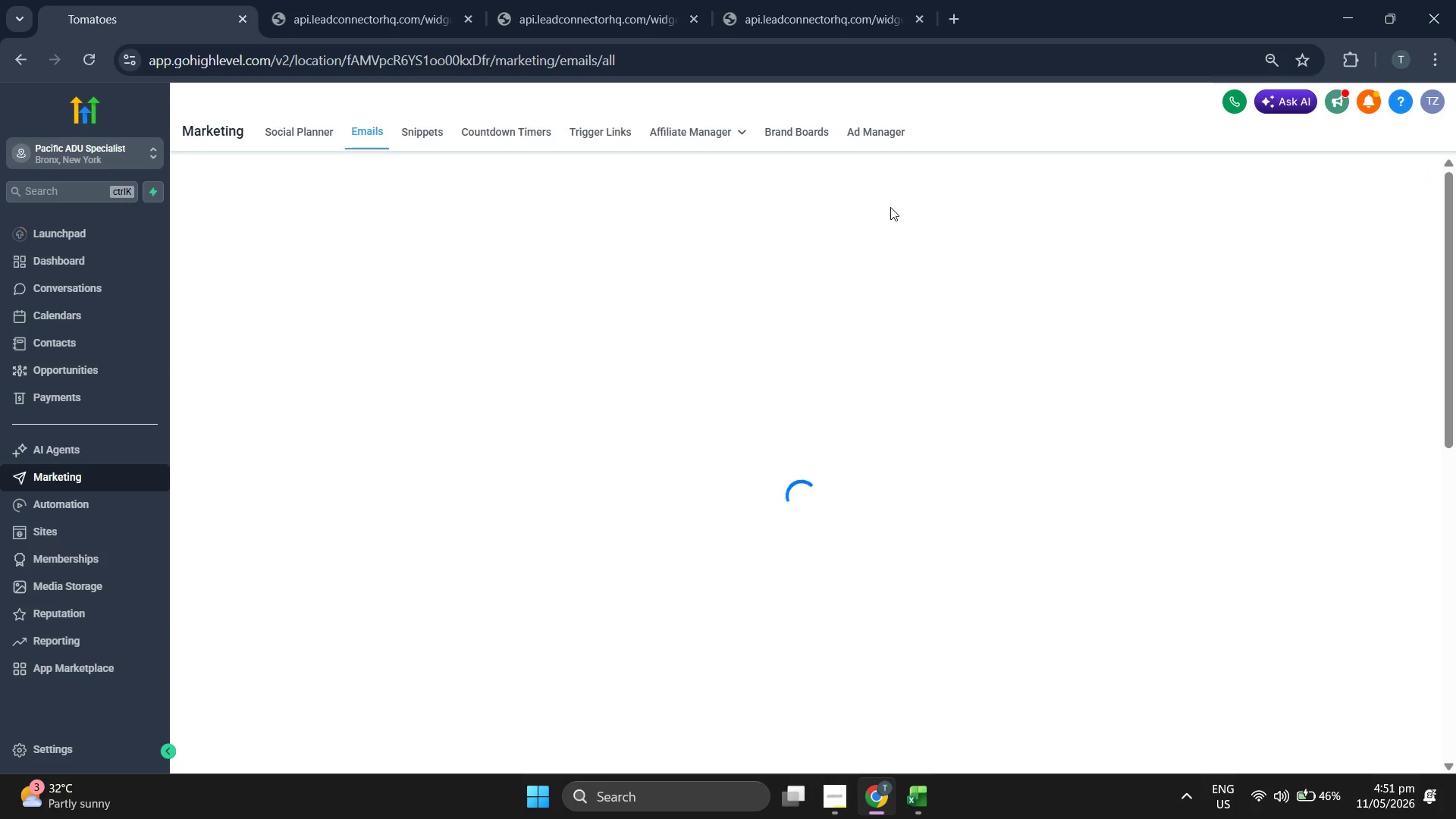 
left_click([1235, 238])
 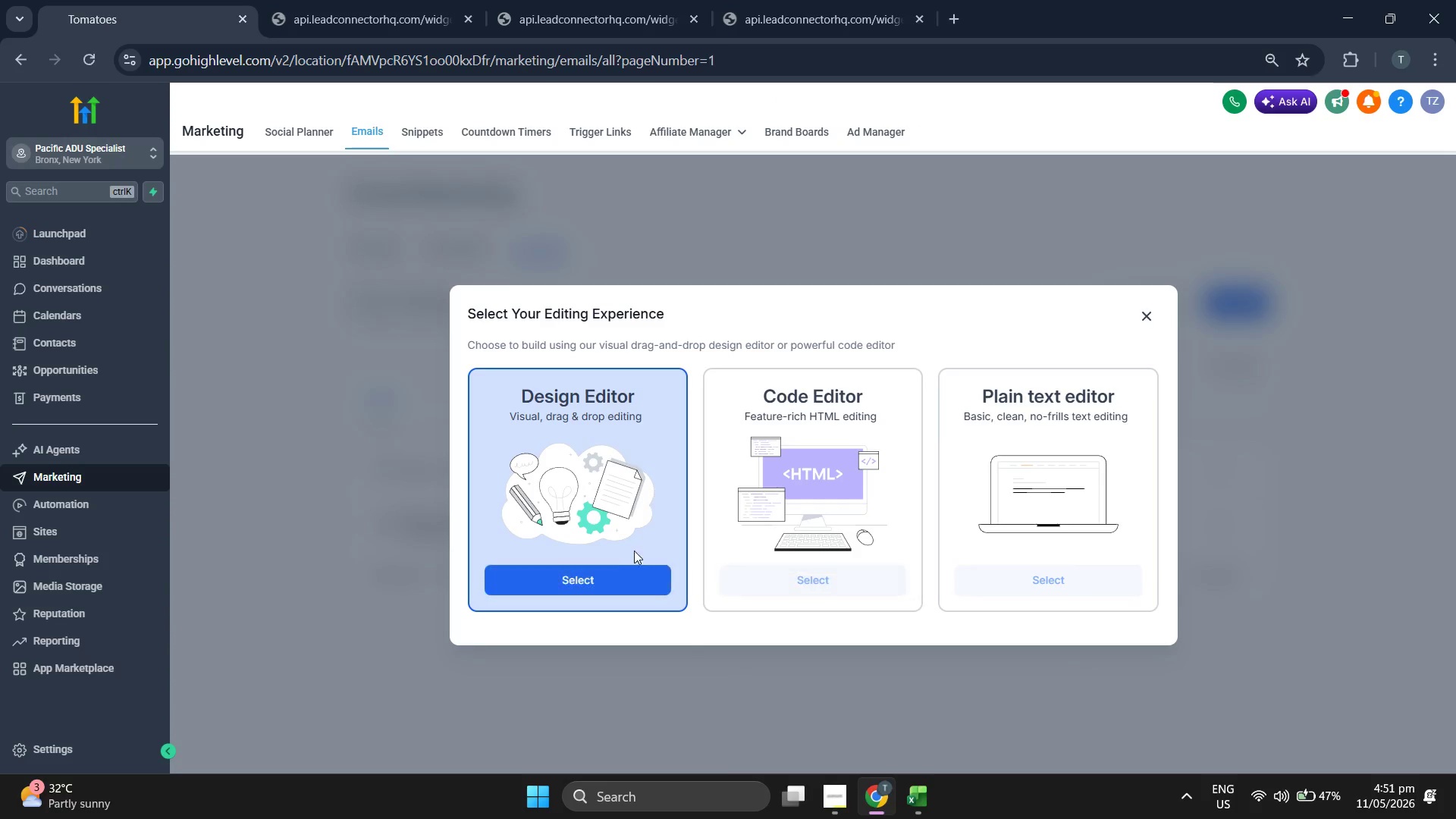 
left_click([622, 576])
 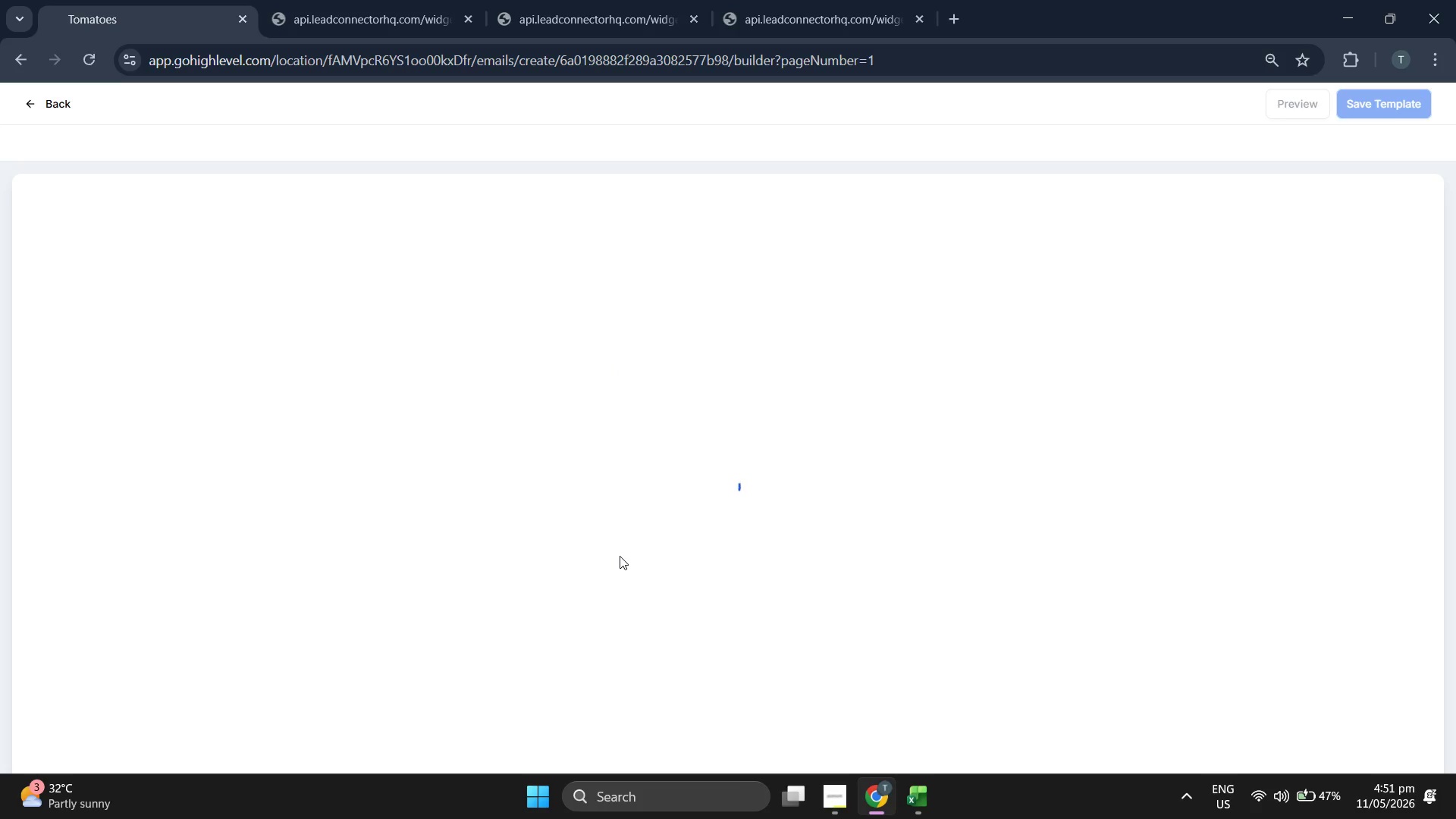 
wait(6.25)
 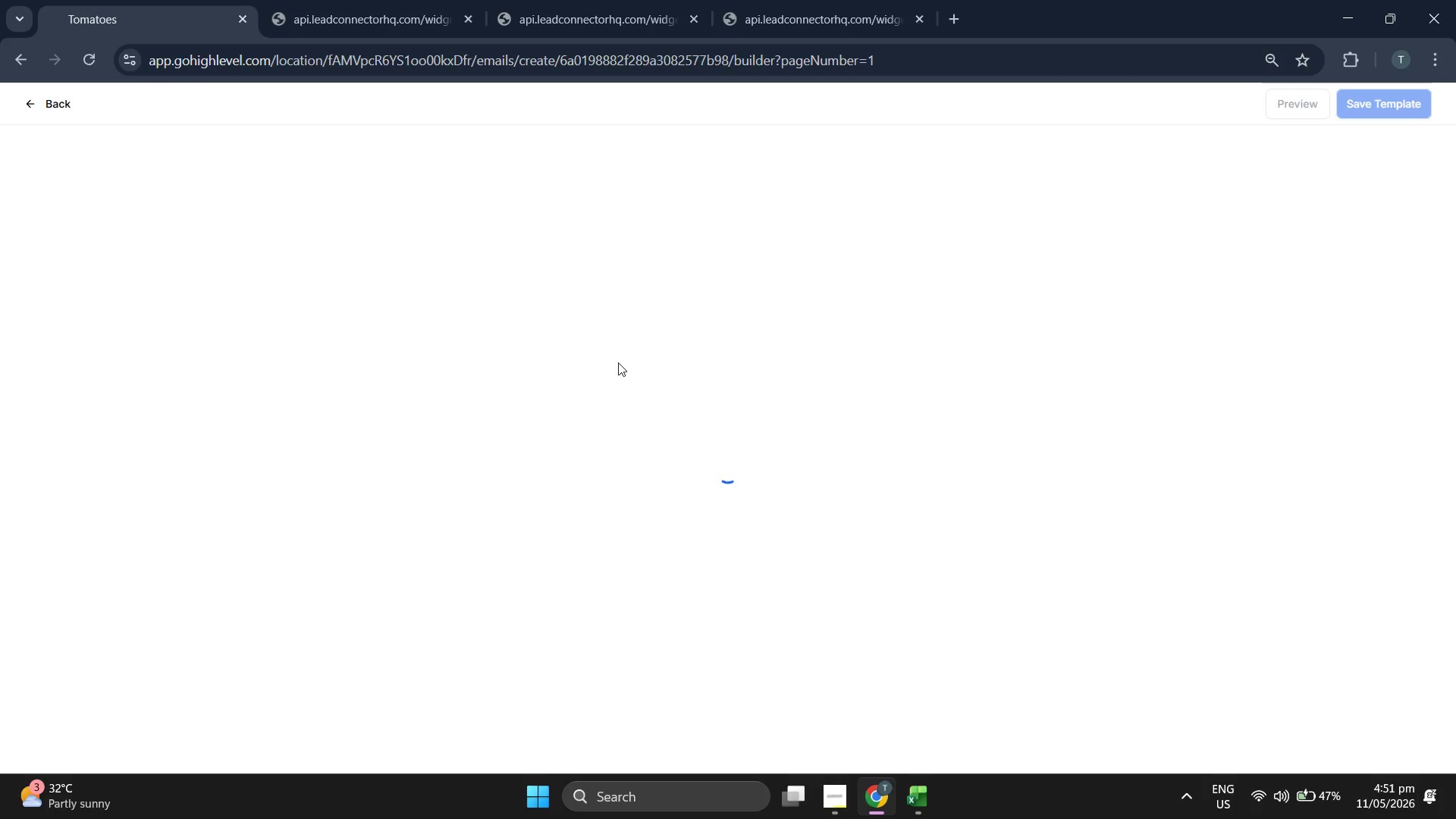 
left_click([718, 90])
 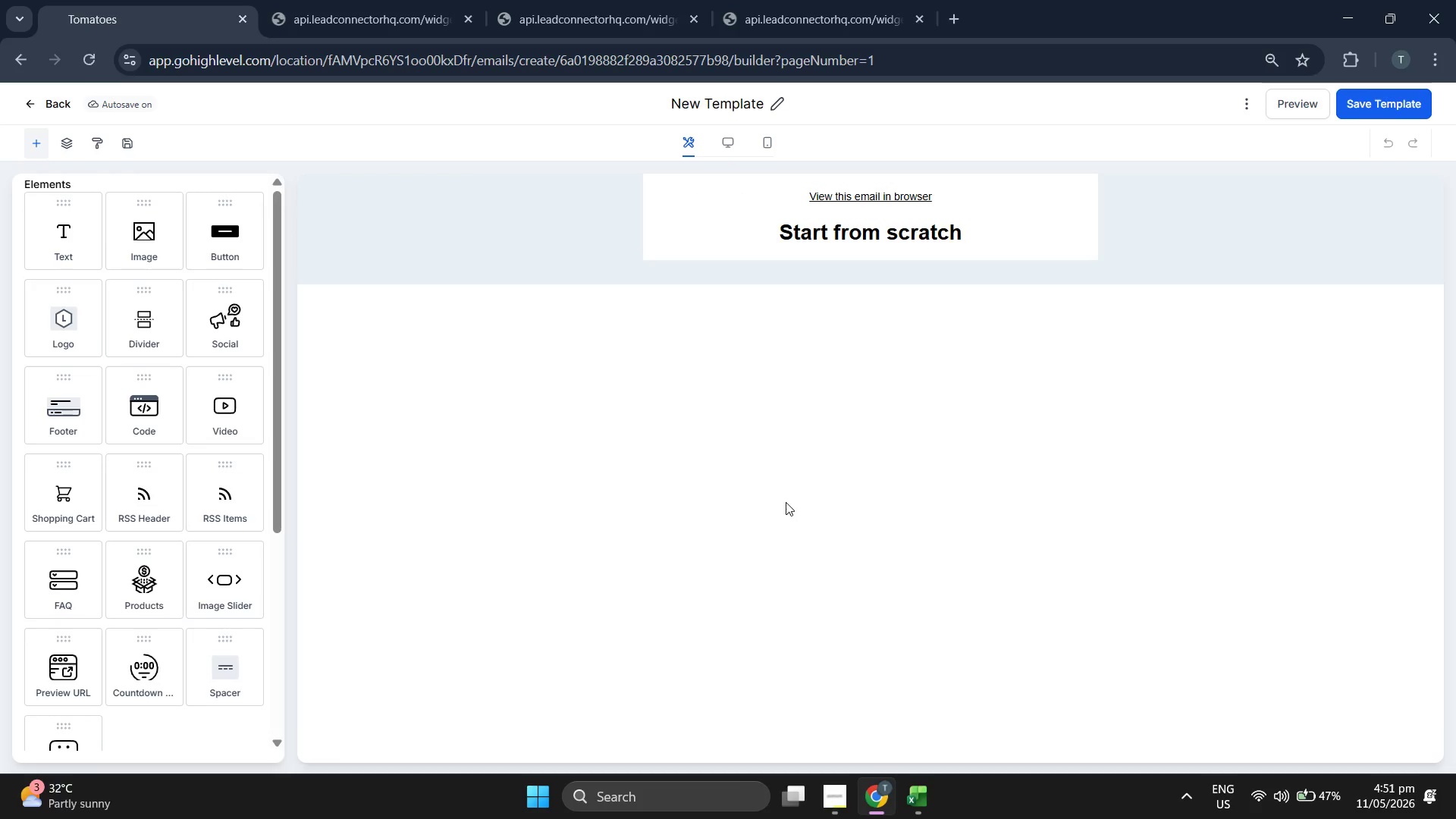 
key(ArrowRight)
 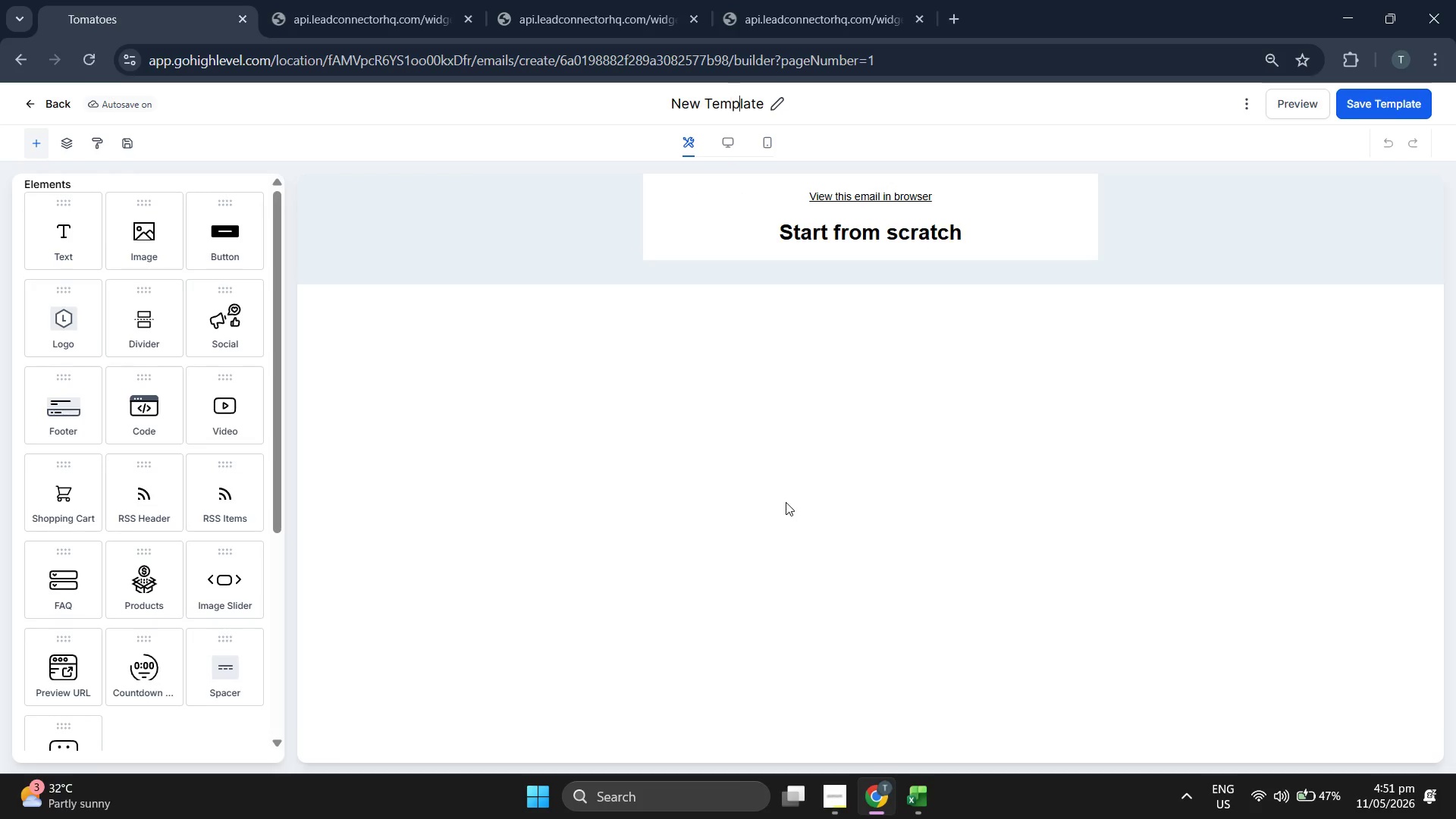 
key(ArrowRight)
 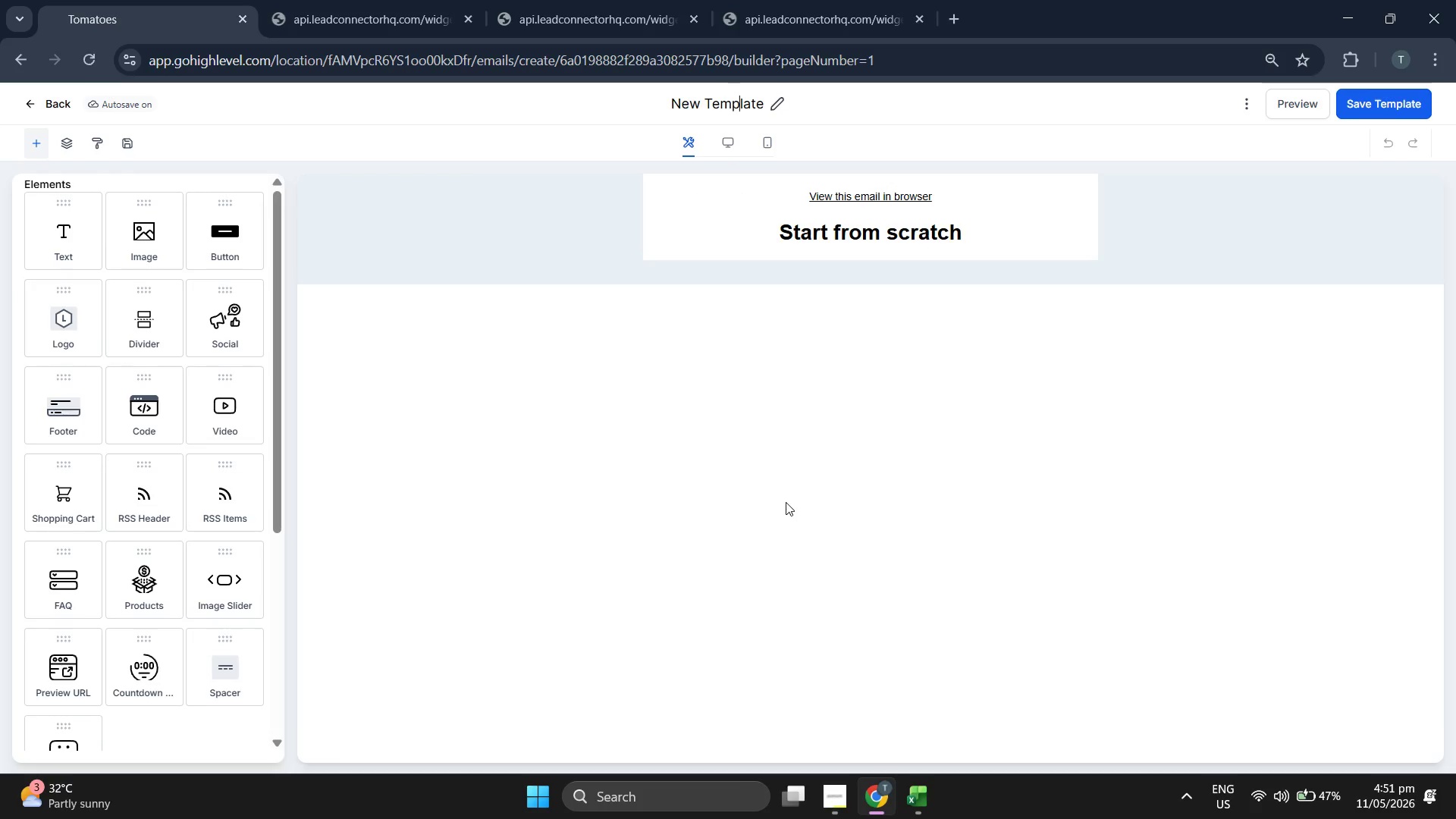 
key(ArrowRight)
 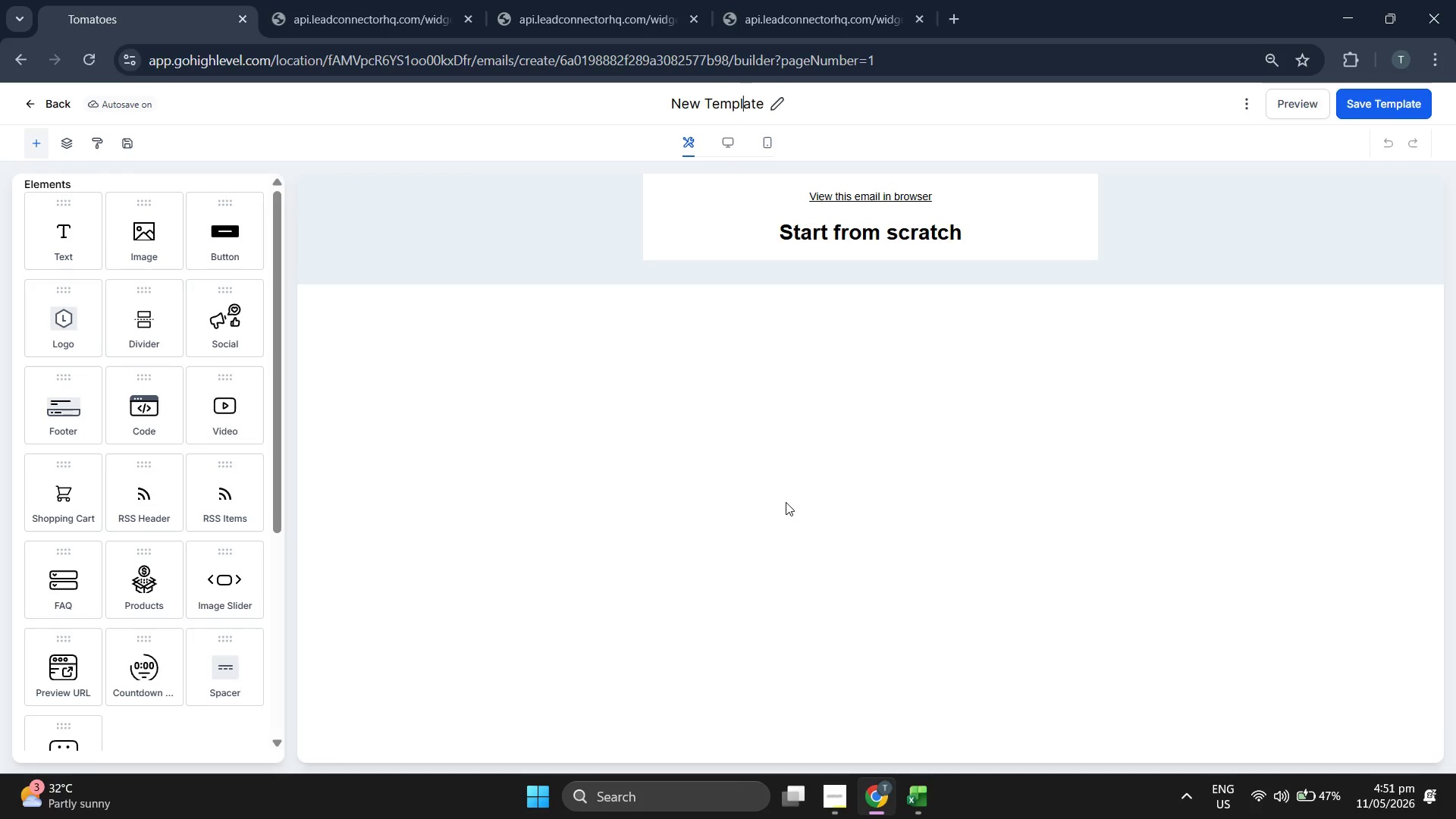 
key(ArrowRight)